 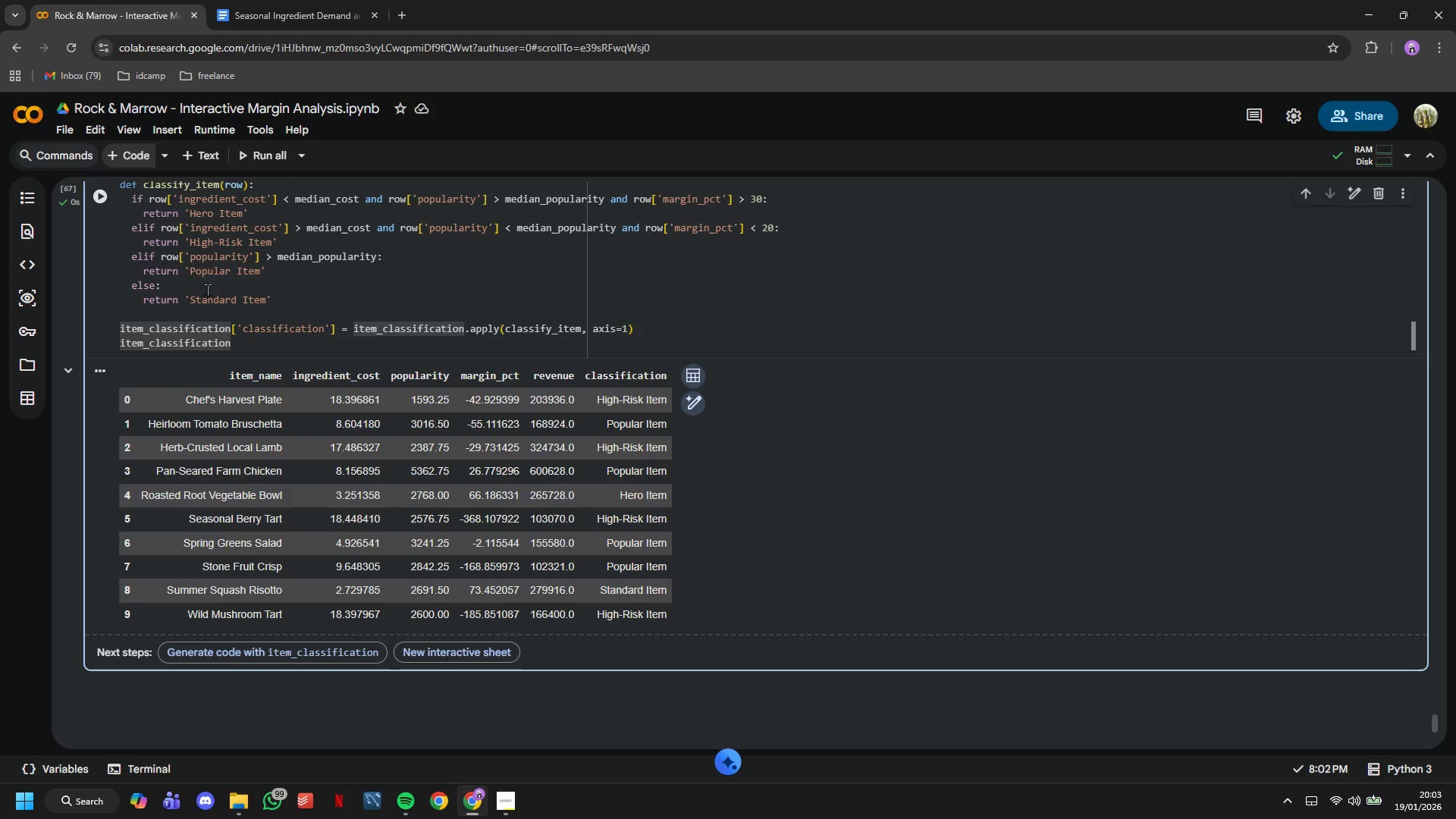 
scroll: coordinate [302, 381], scroll_direction: down, amount: 2.0
 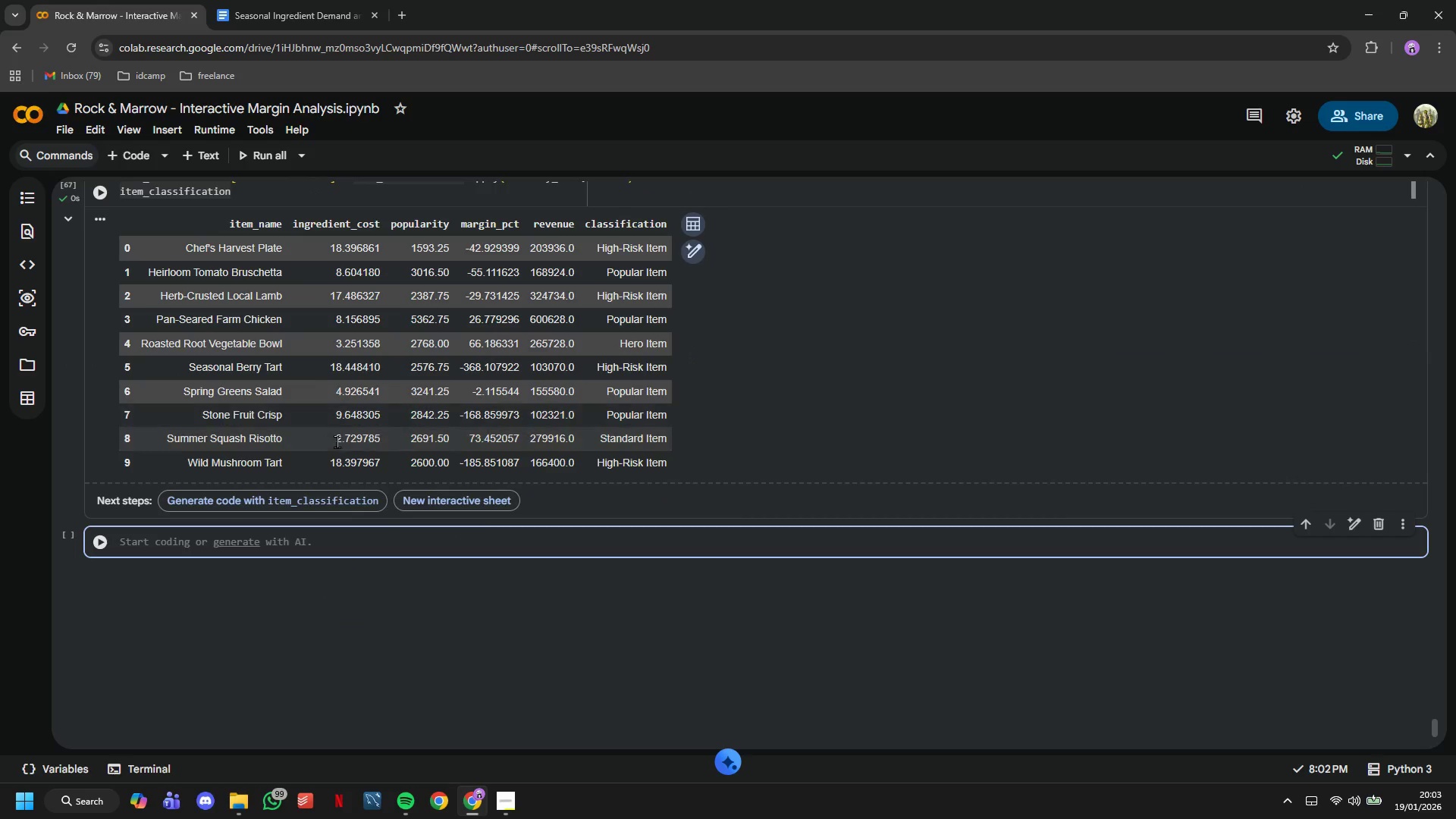 
type(# S)
key(Backspace)
type(Display Results )
 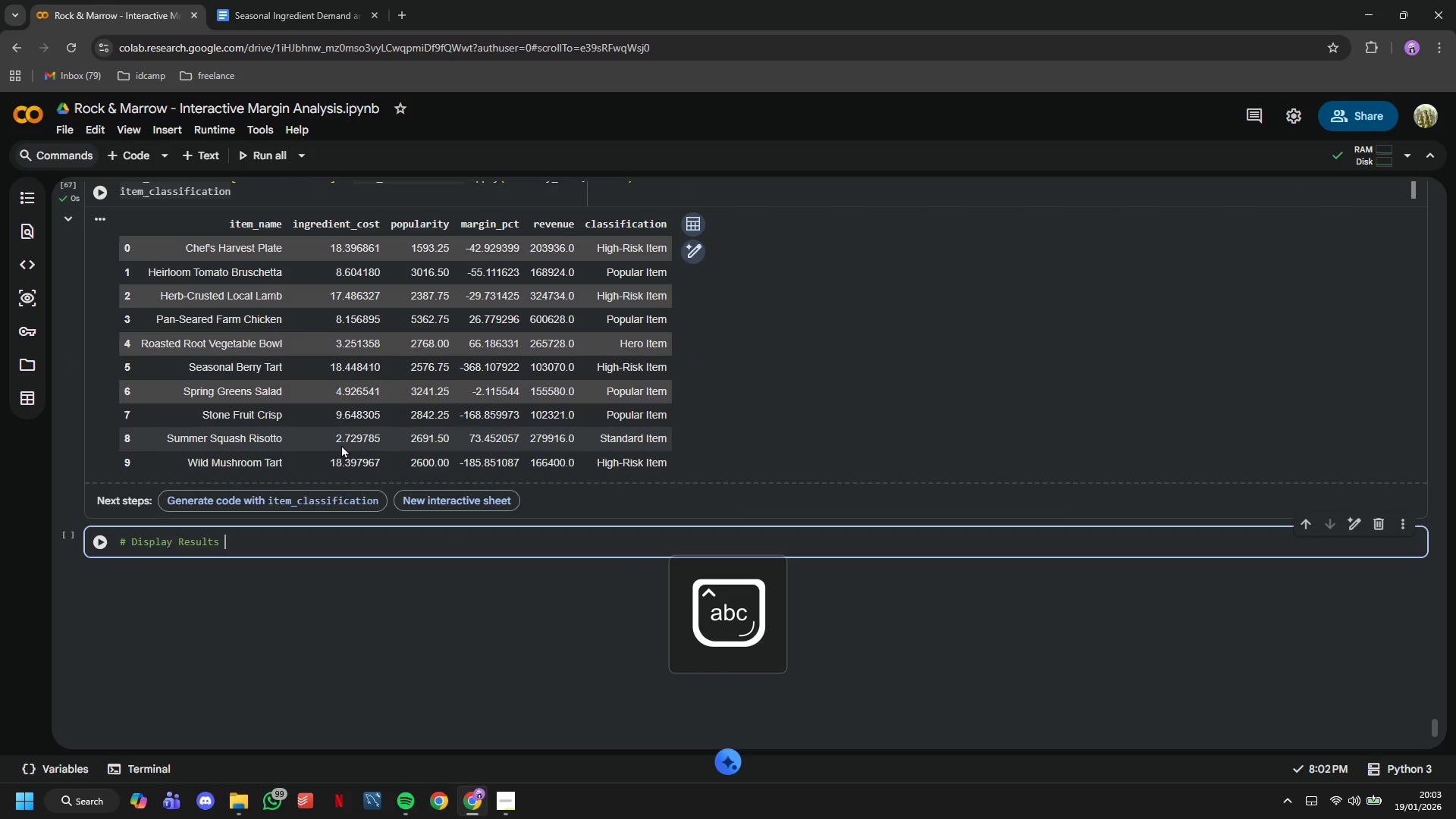 
key(Enter)
 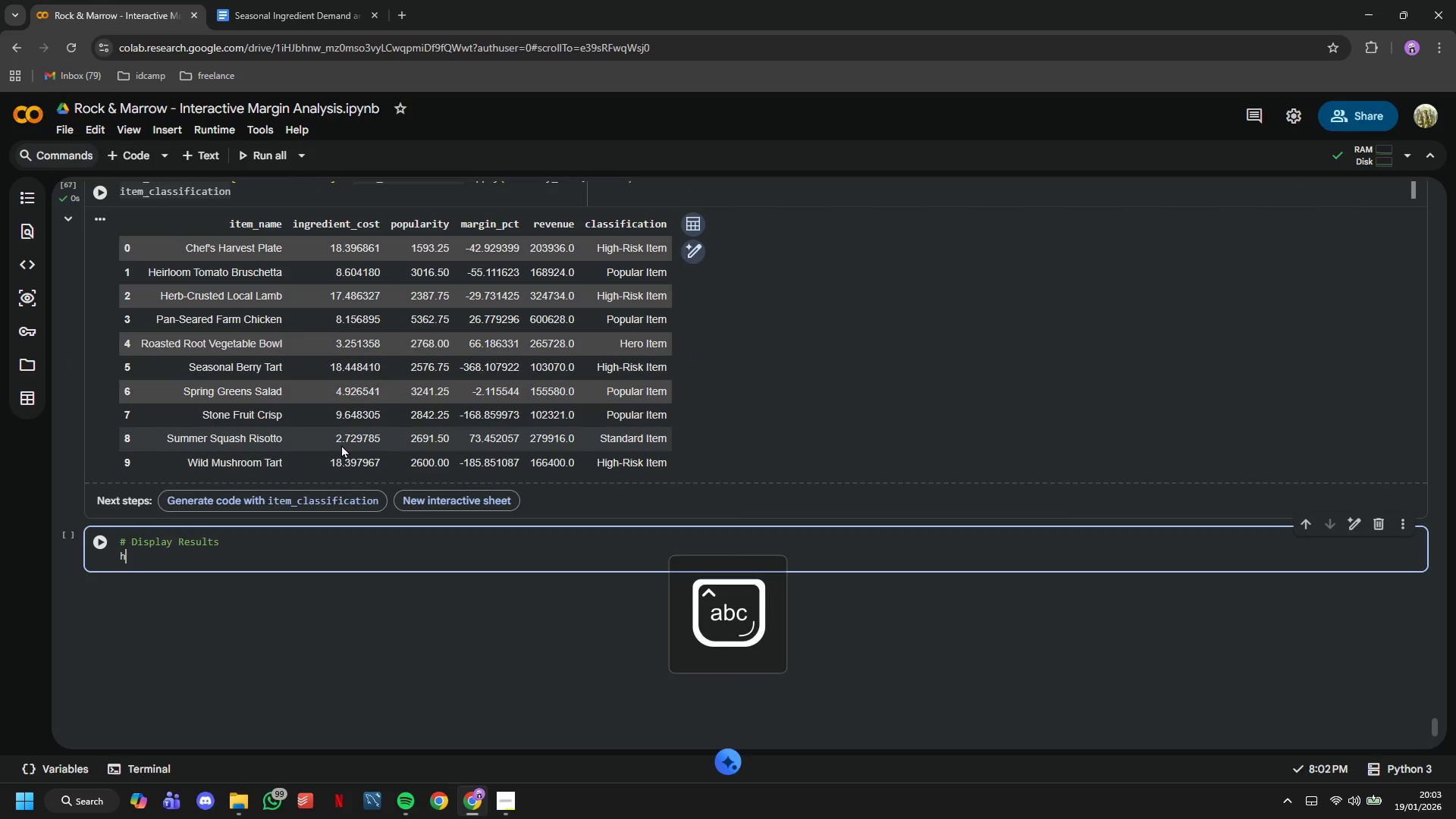 
type(hero_items = item_classification[item)
key(Tab)
key(Tab)
 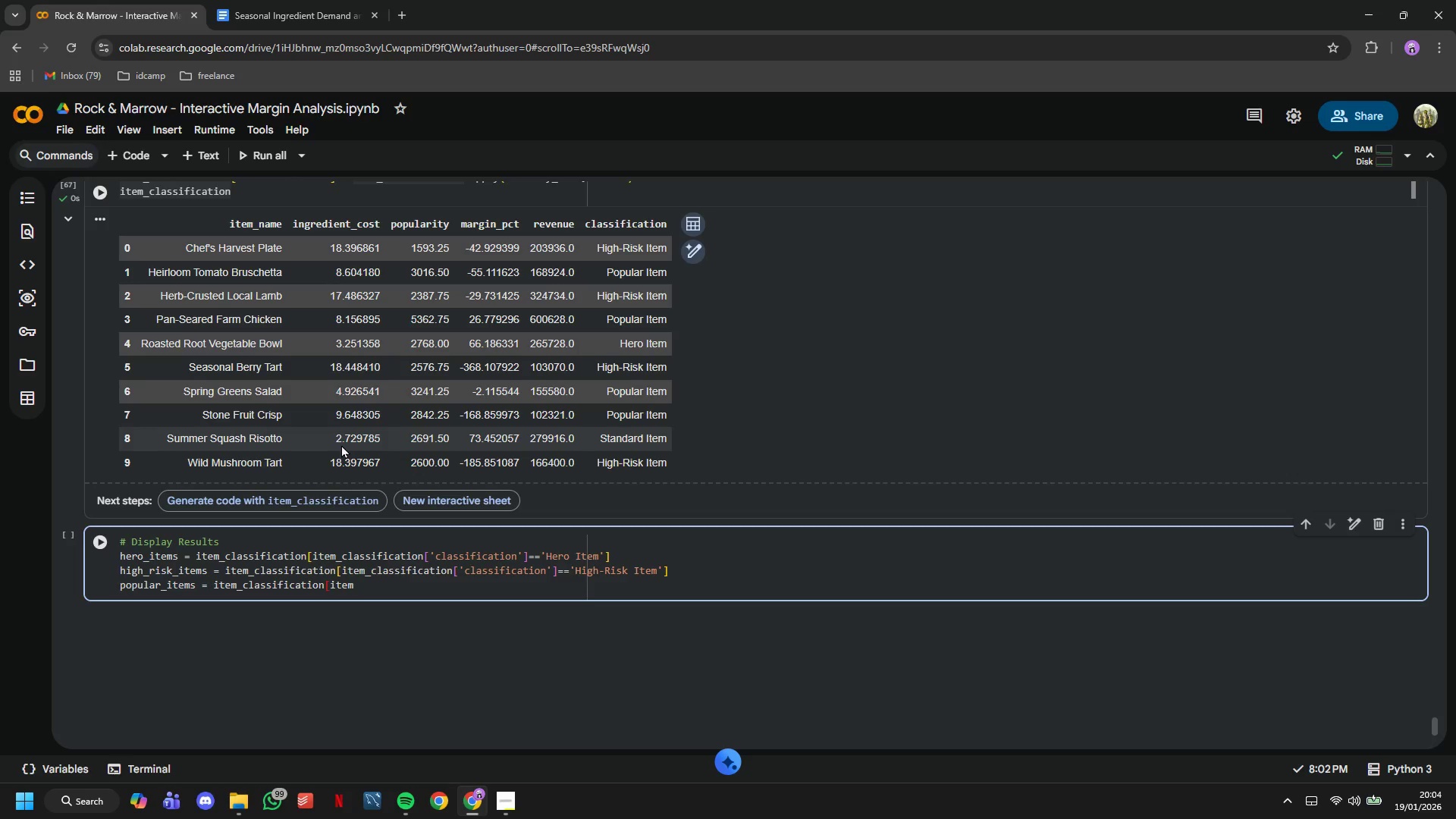 
hold_key(key=Backspace, duration=0.44)
 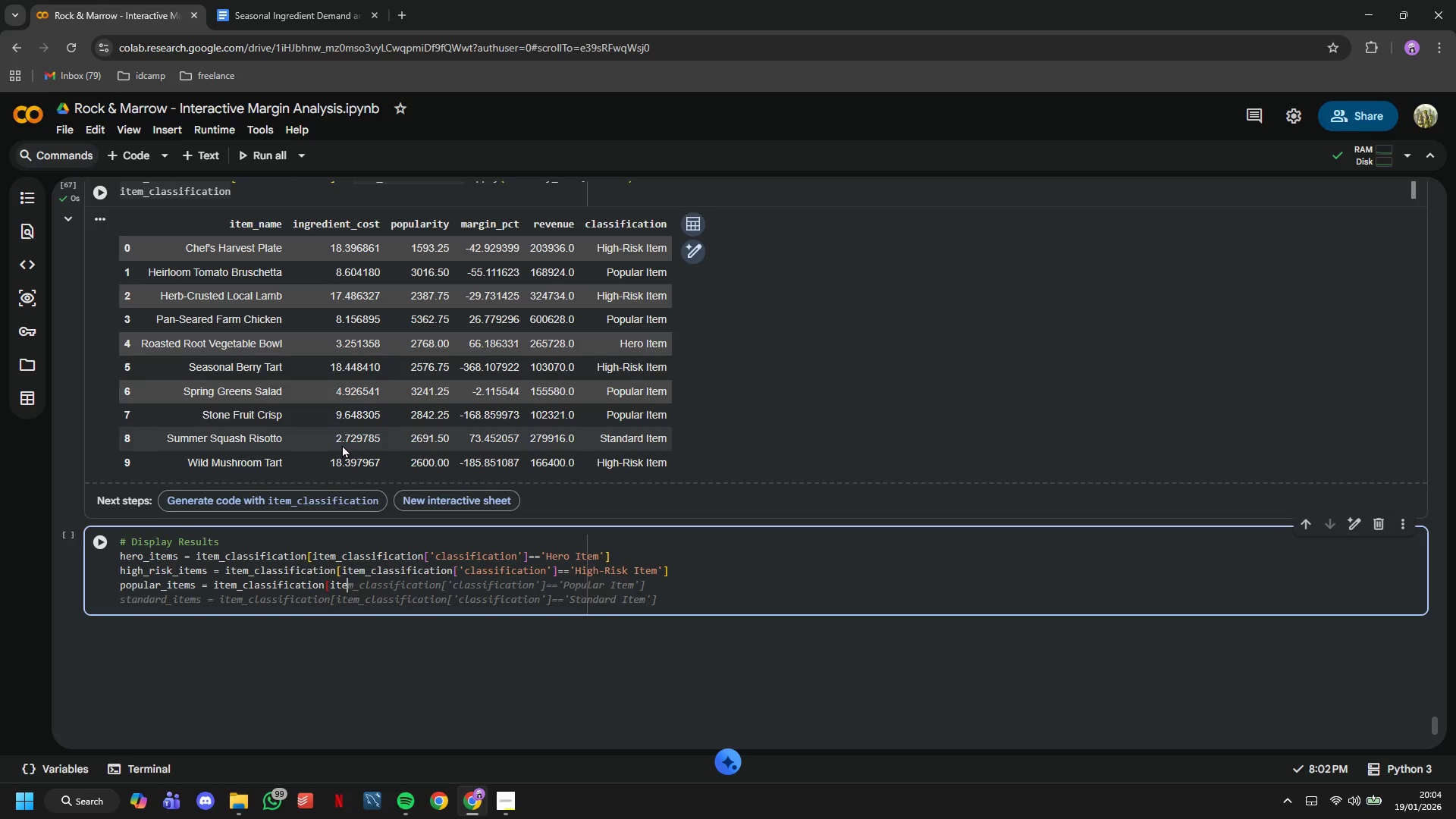 
hold_key(key=Backspace, duration=1.47)
 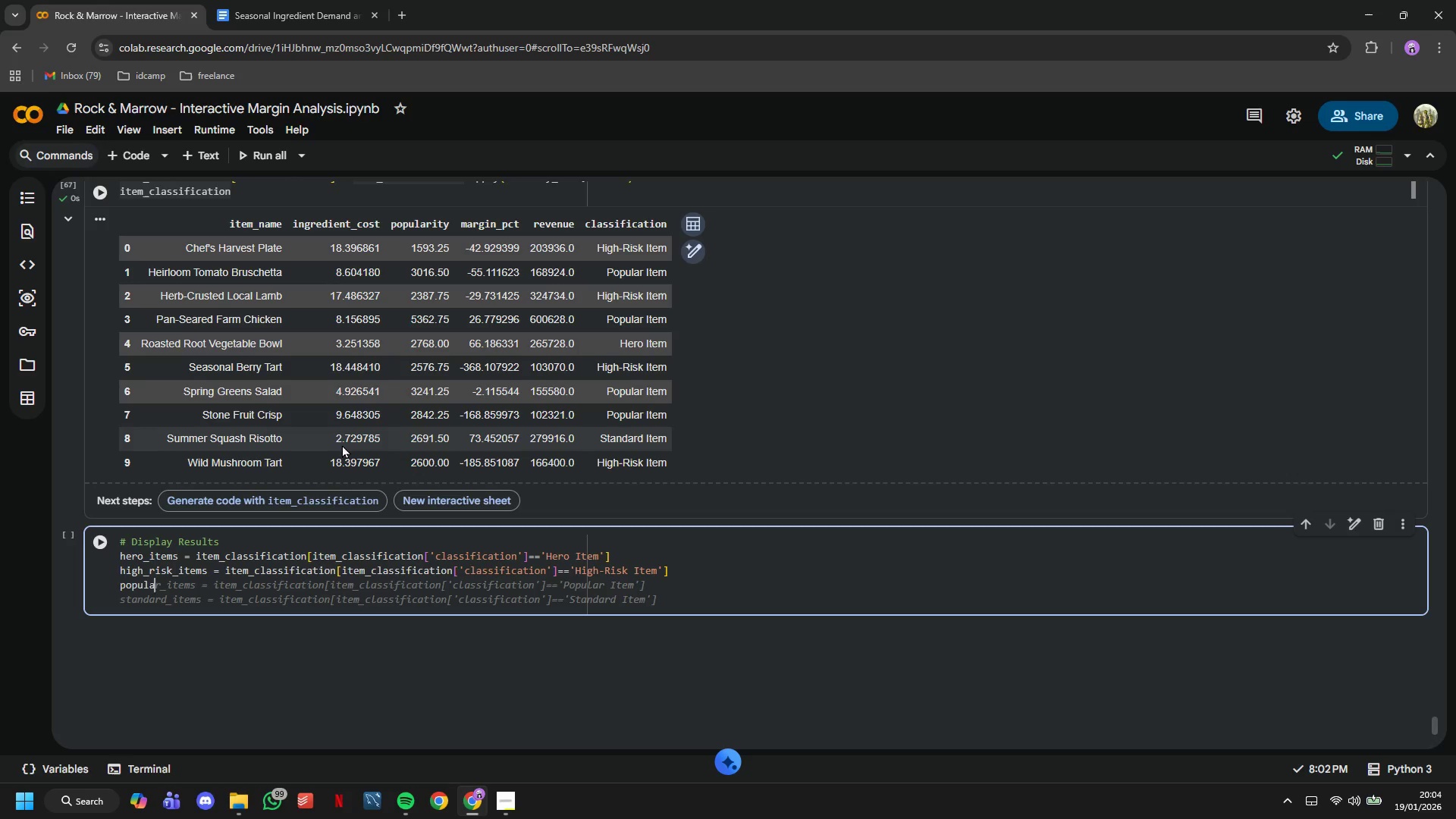 
key(Backspace)
 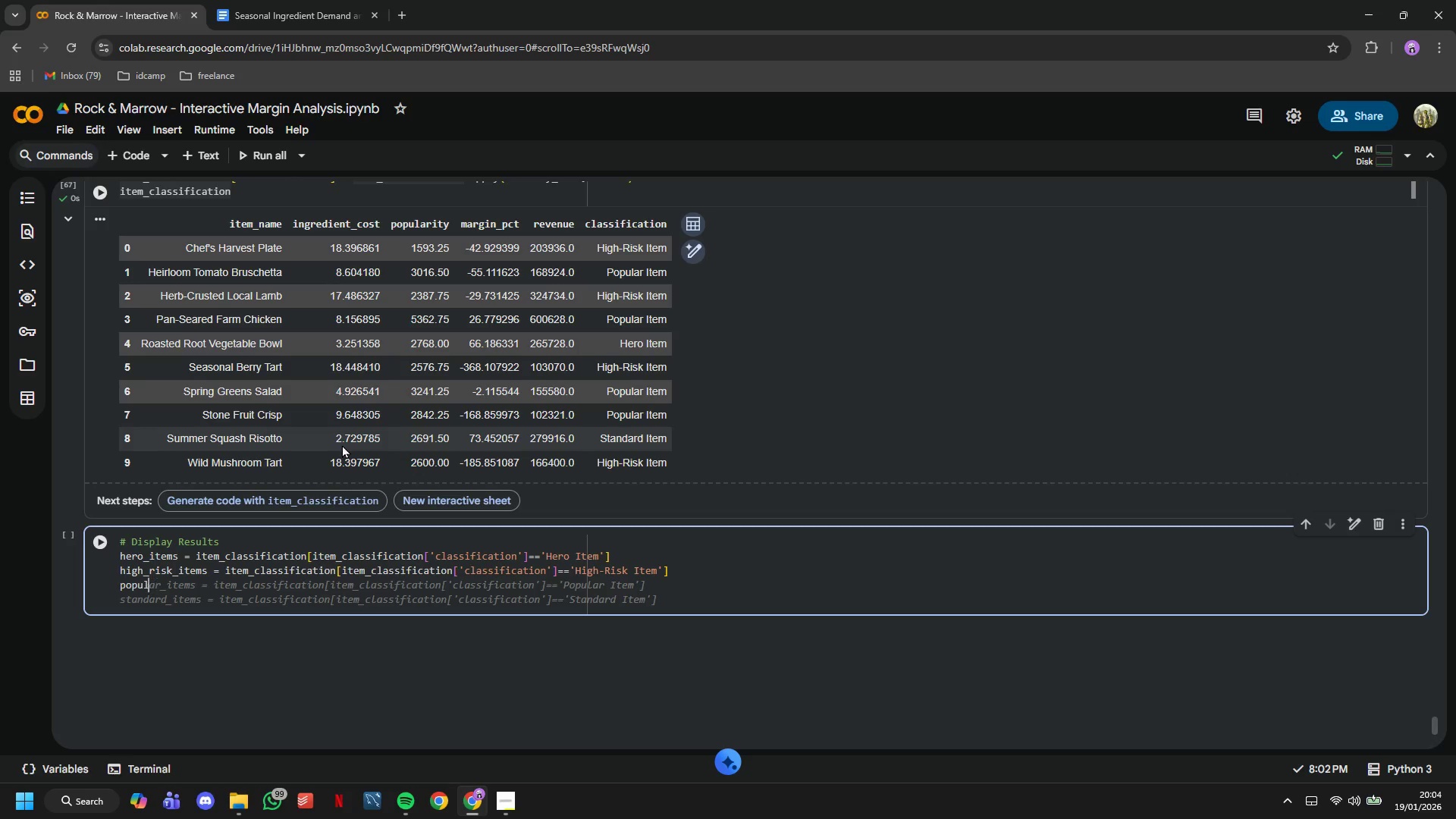 
key(Backspace)
 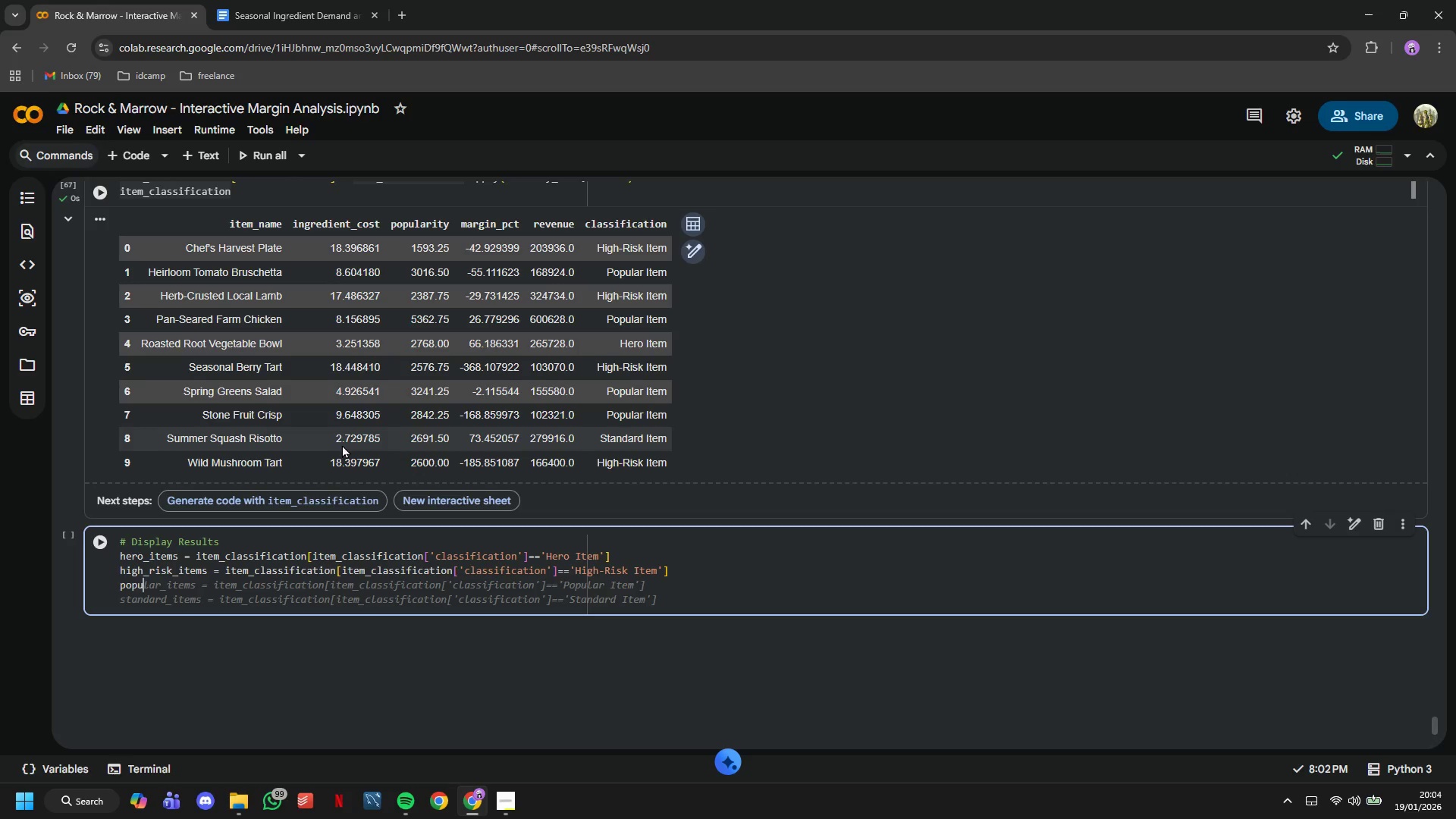 
key(Backspace)
 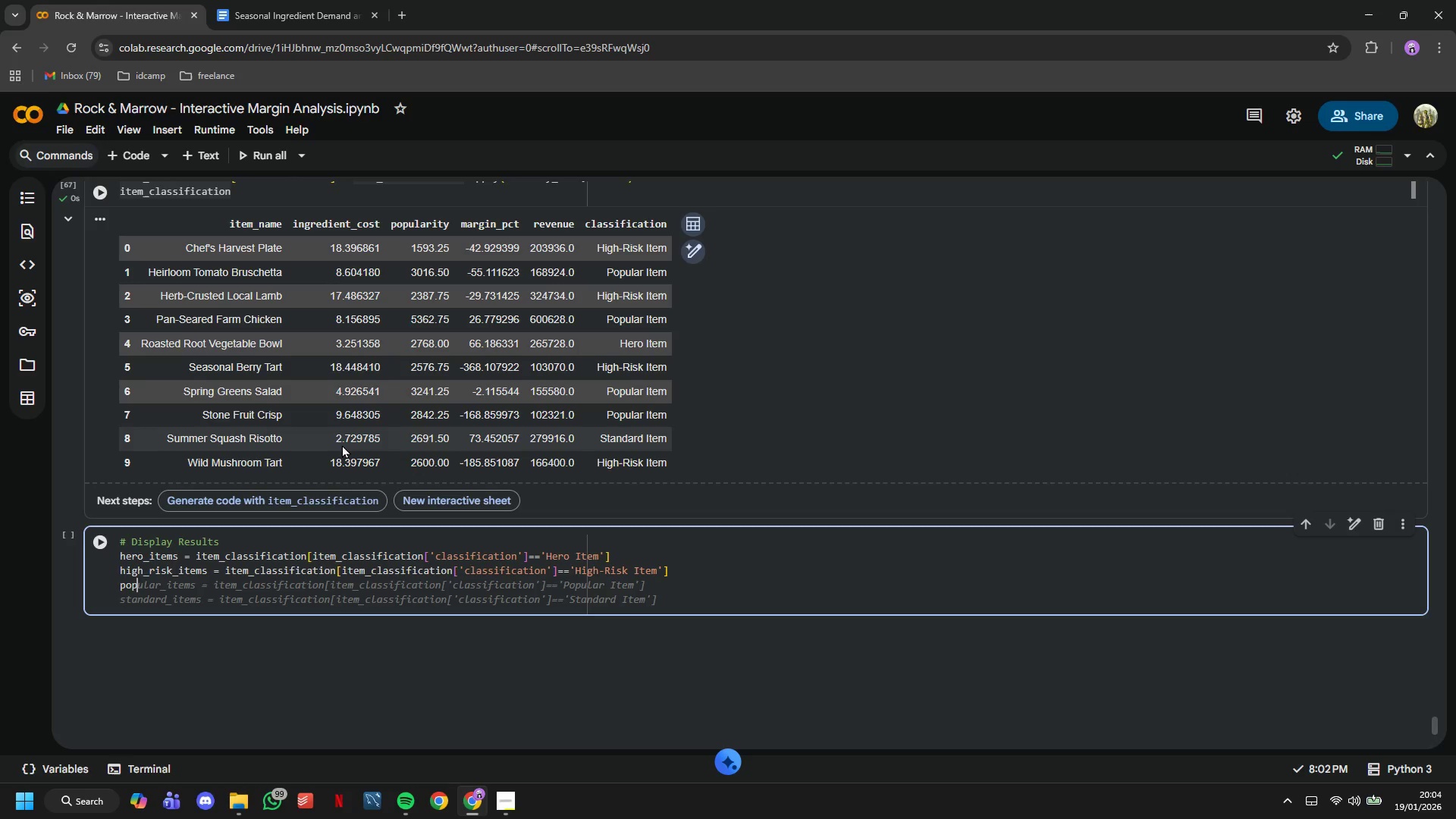 
key(Backspace)
 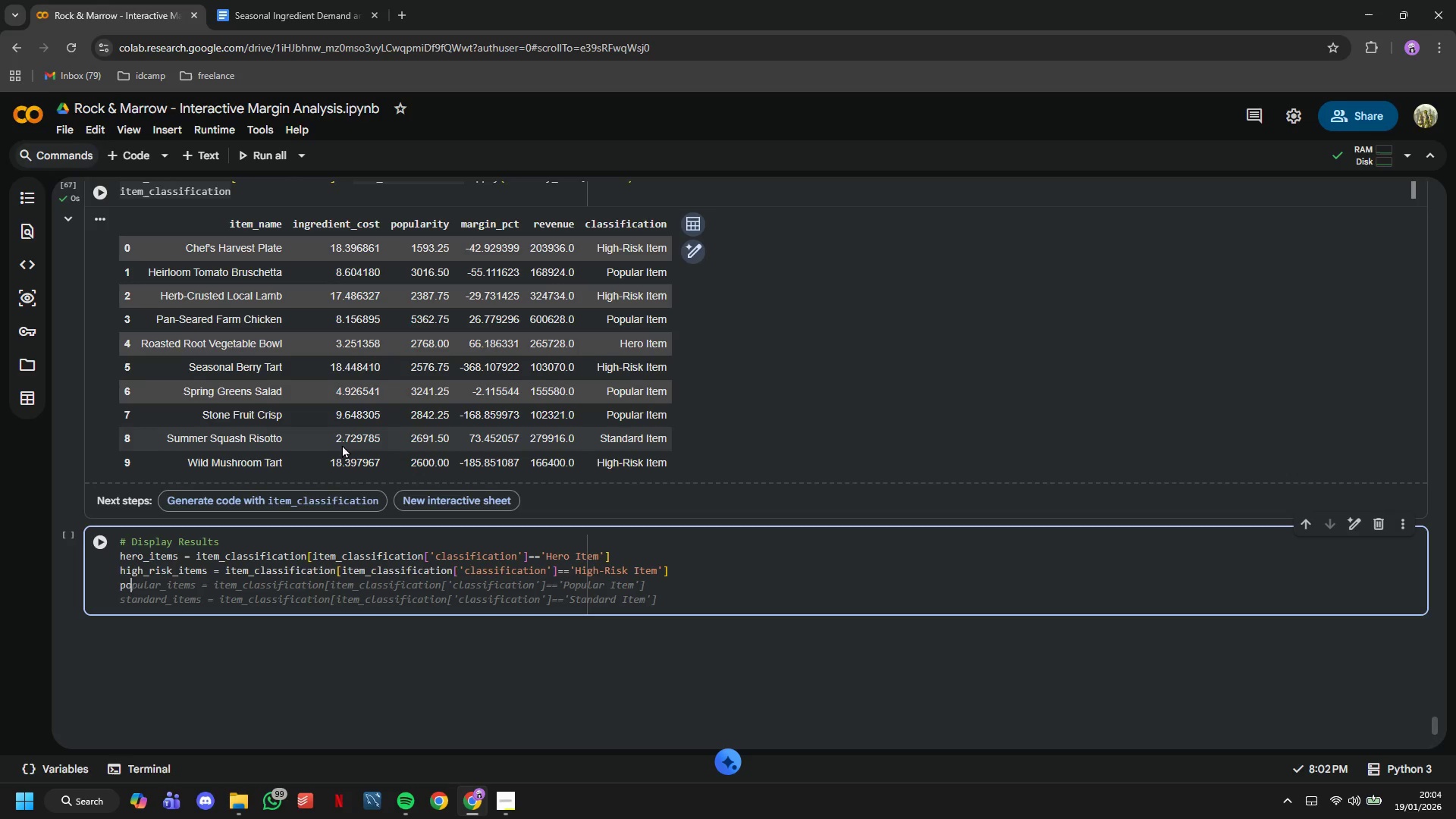 
key(Backspace)
 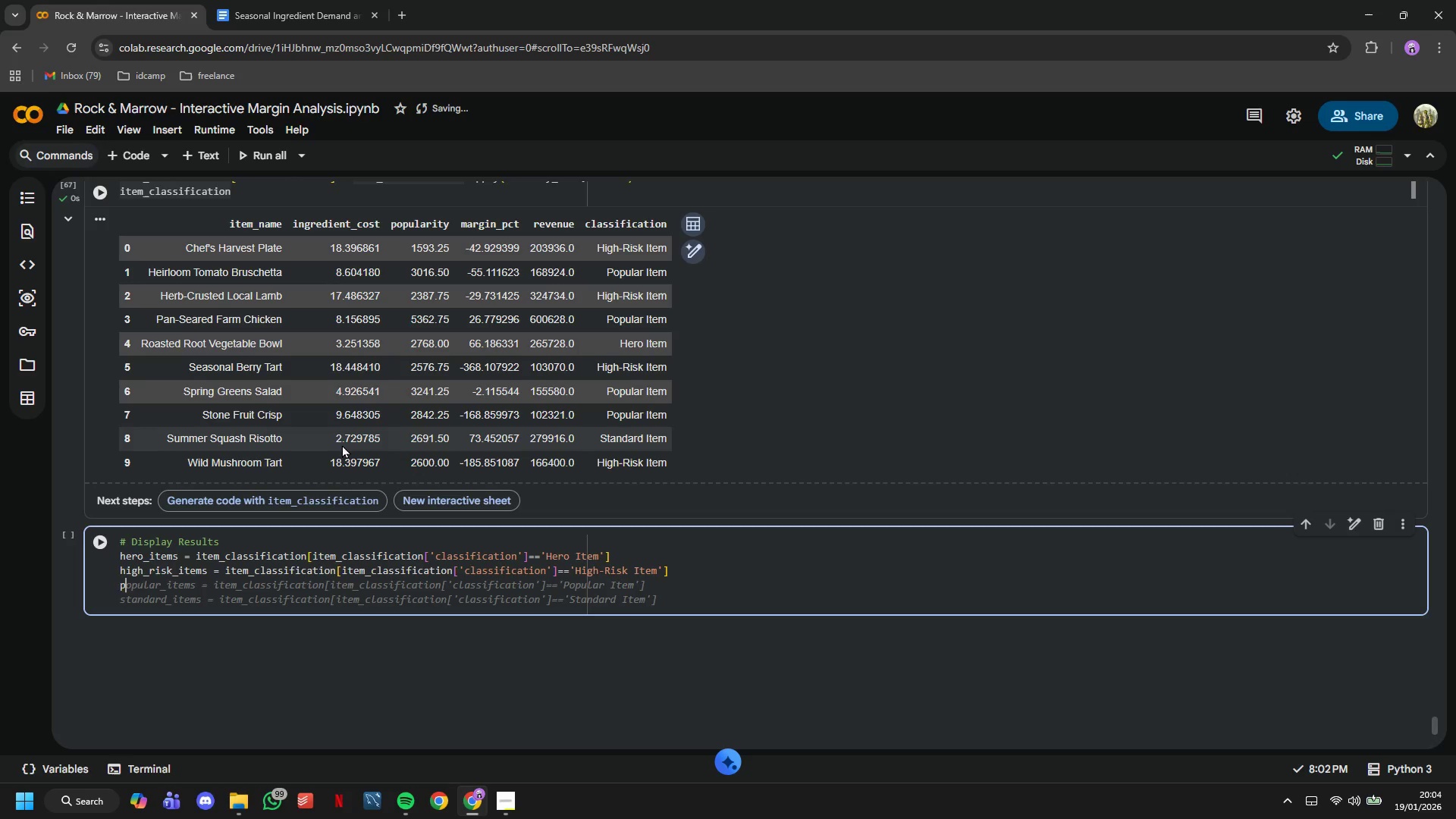 
key(Backspace)
 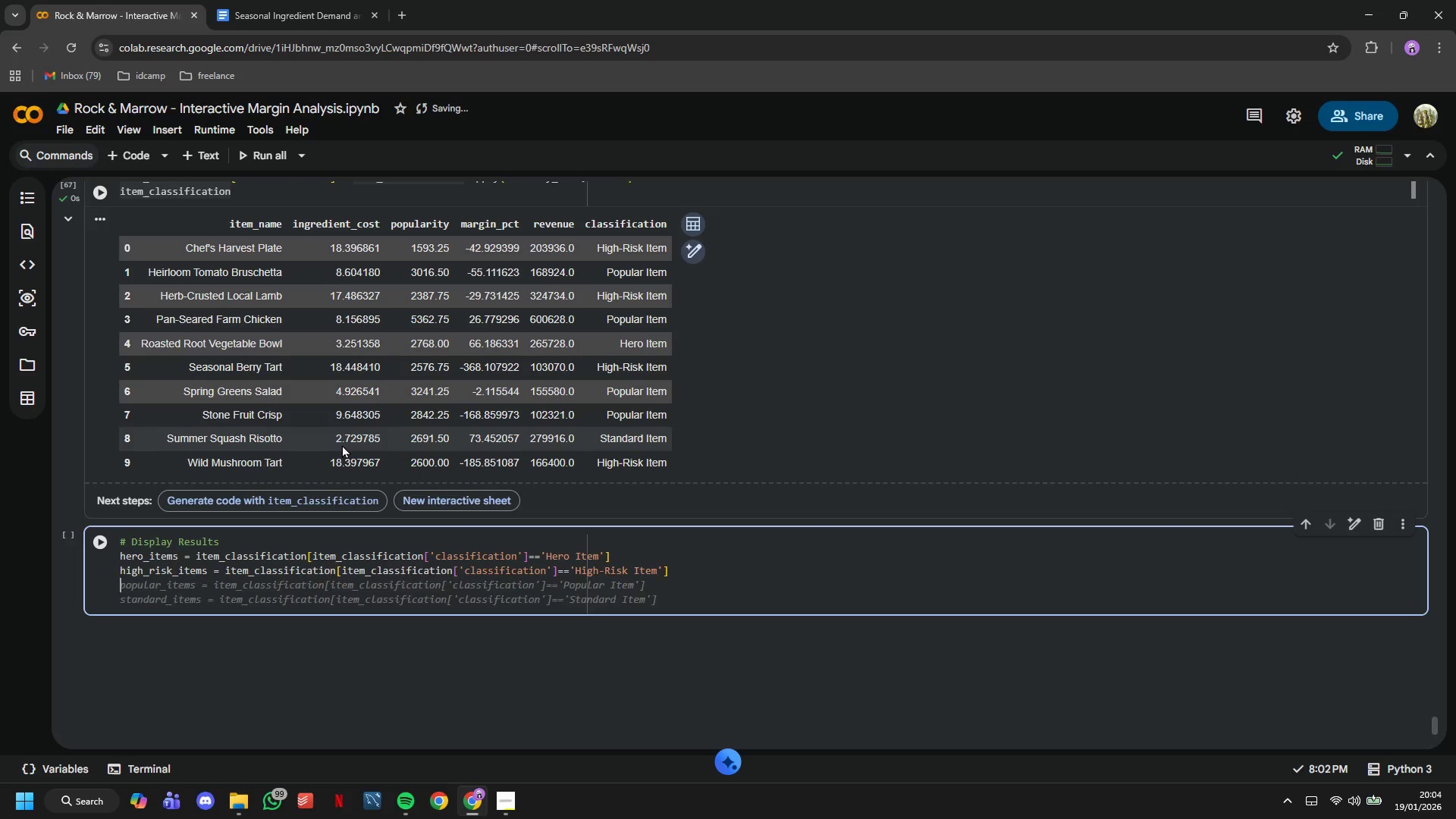 
key(Backspace)
 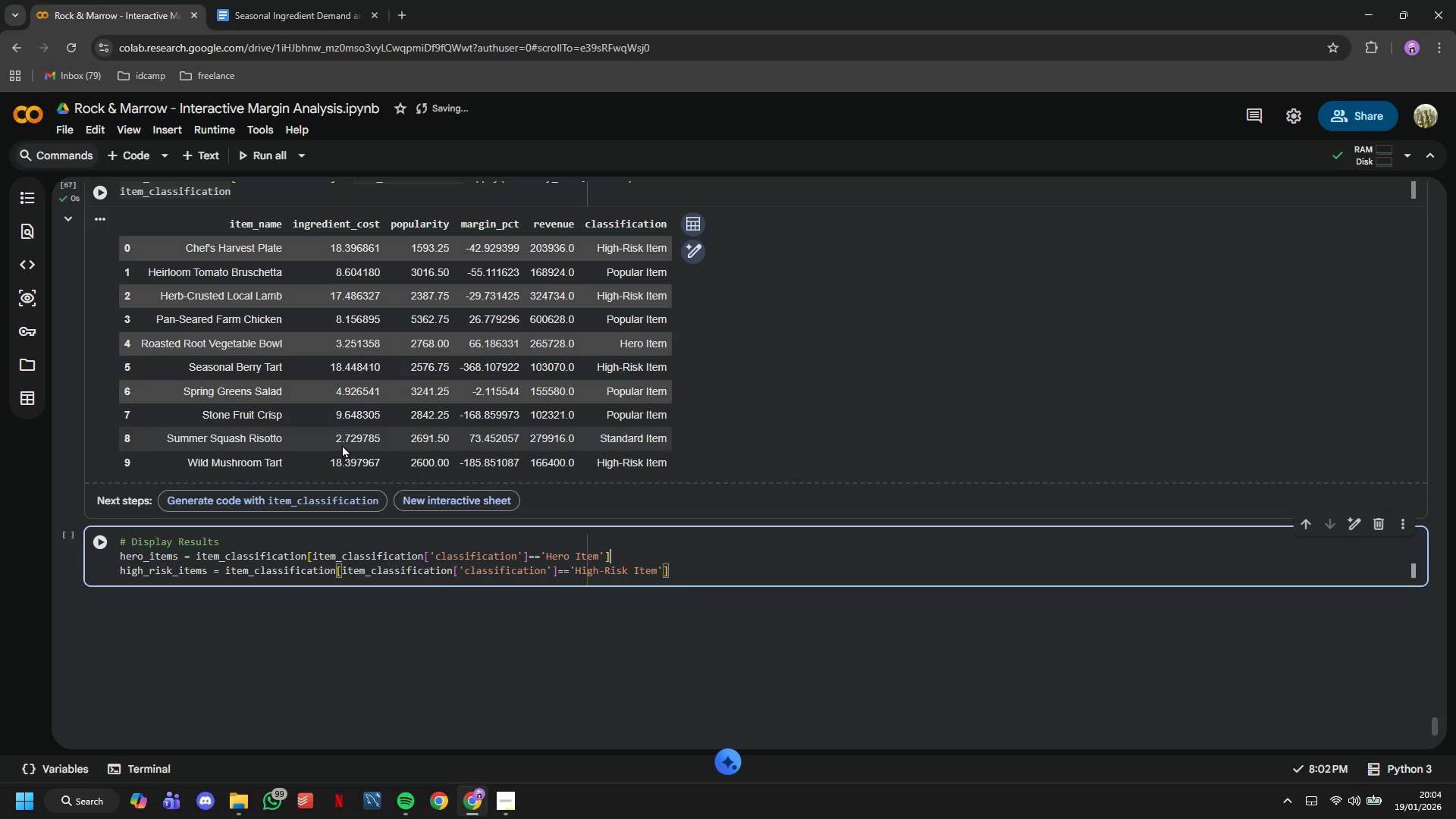 
key(ArrowUp)
 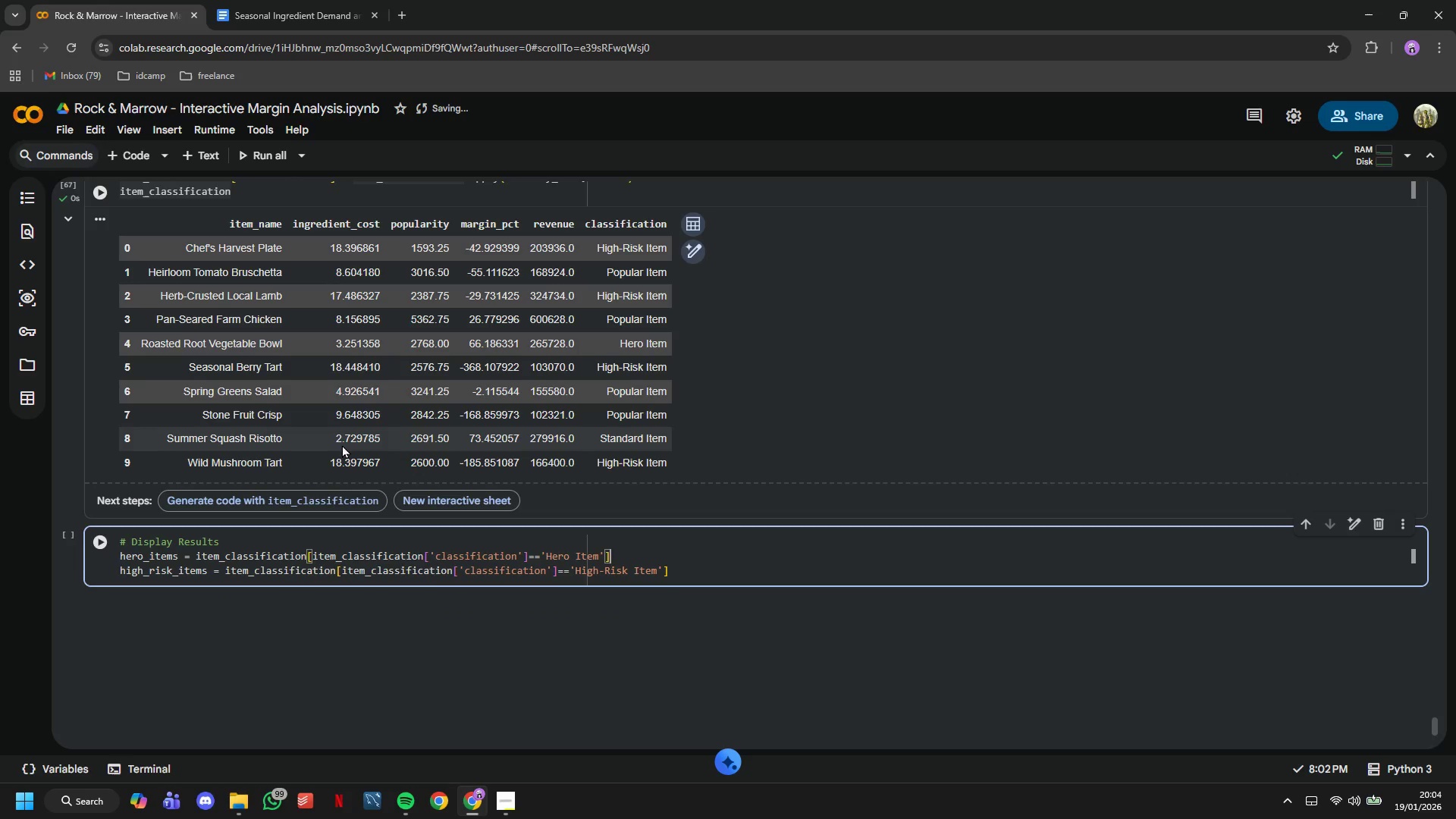 
key(ArrowRight)
 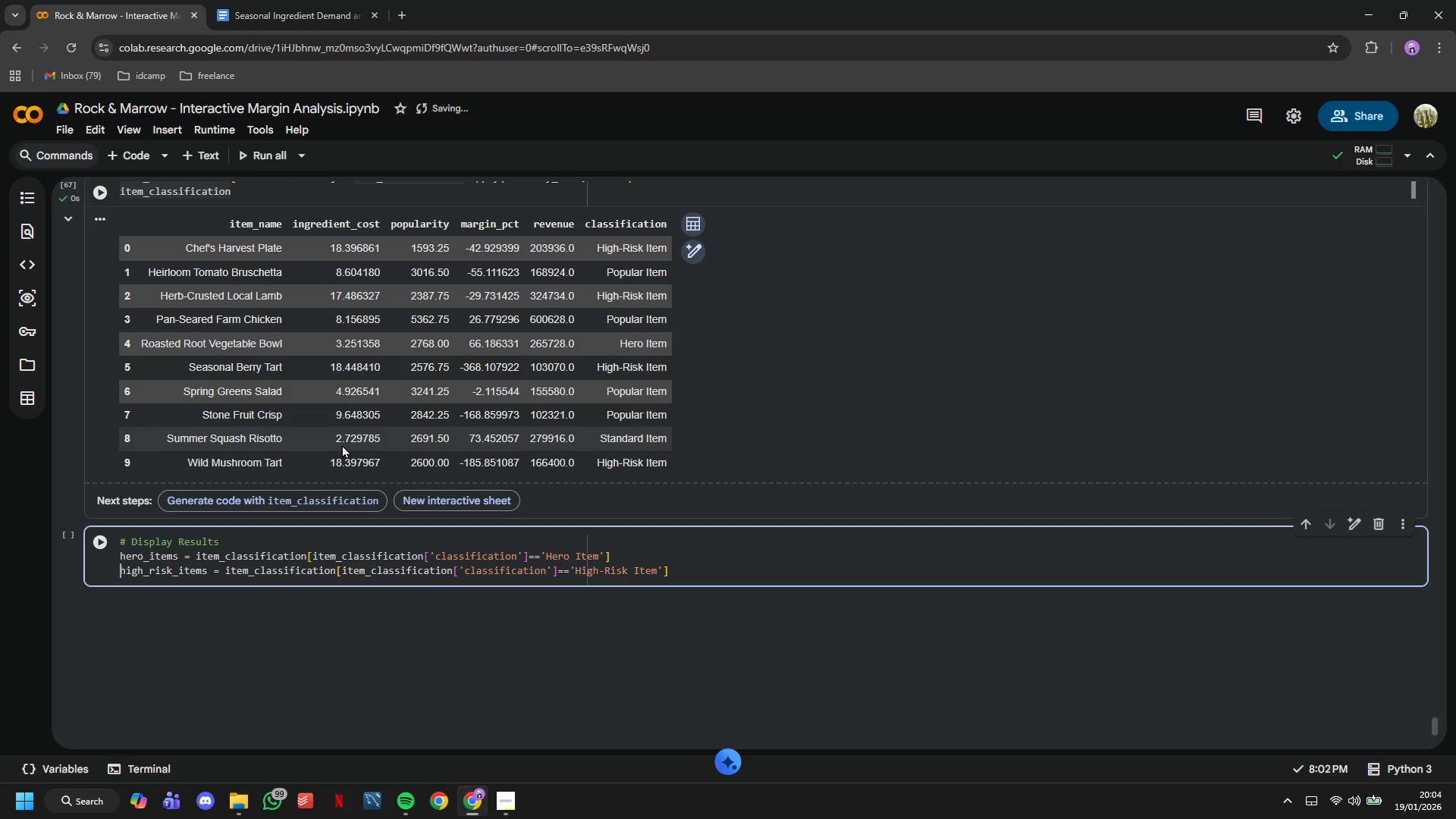 
key(ArrowRight)
 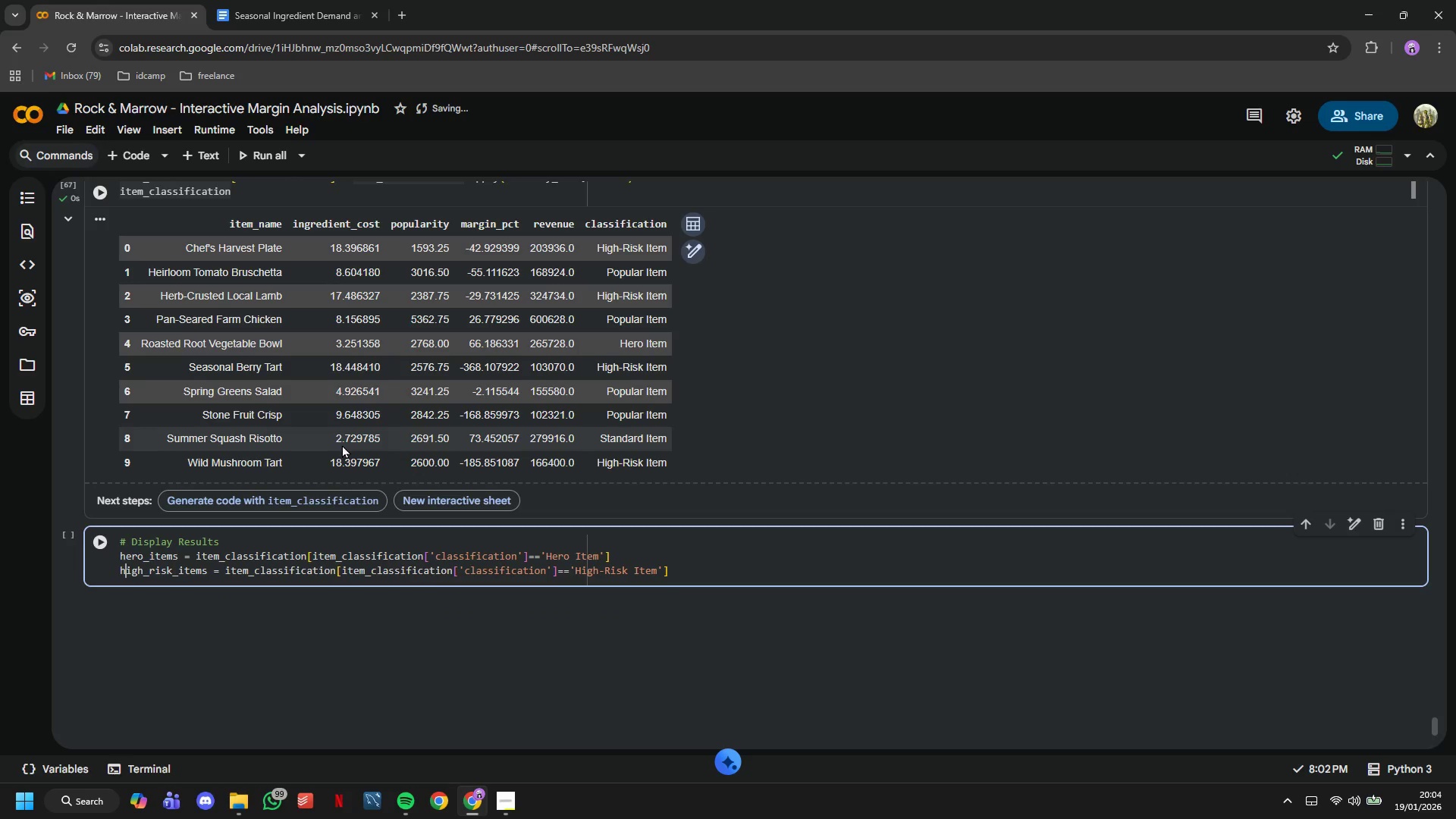 
key(ArrowRight)
 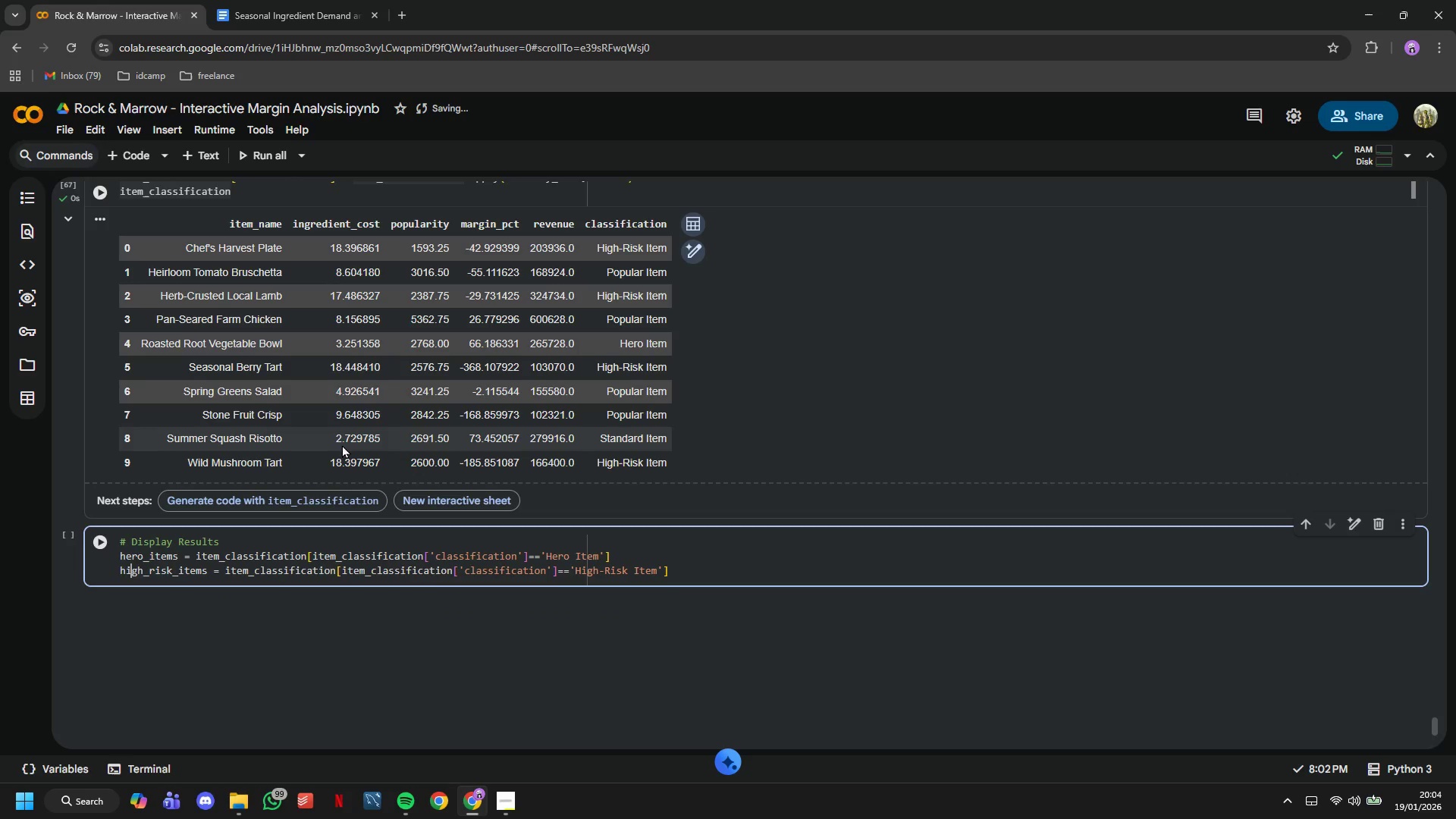 
key(ArrowRight)
 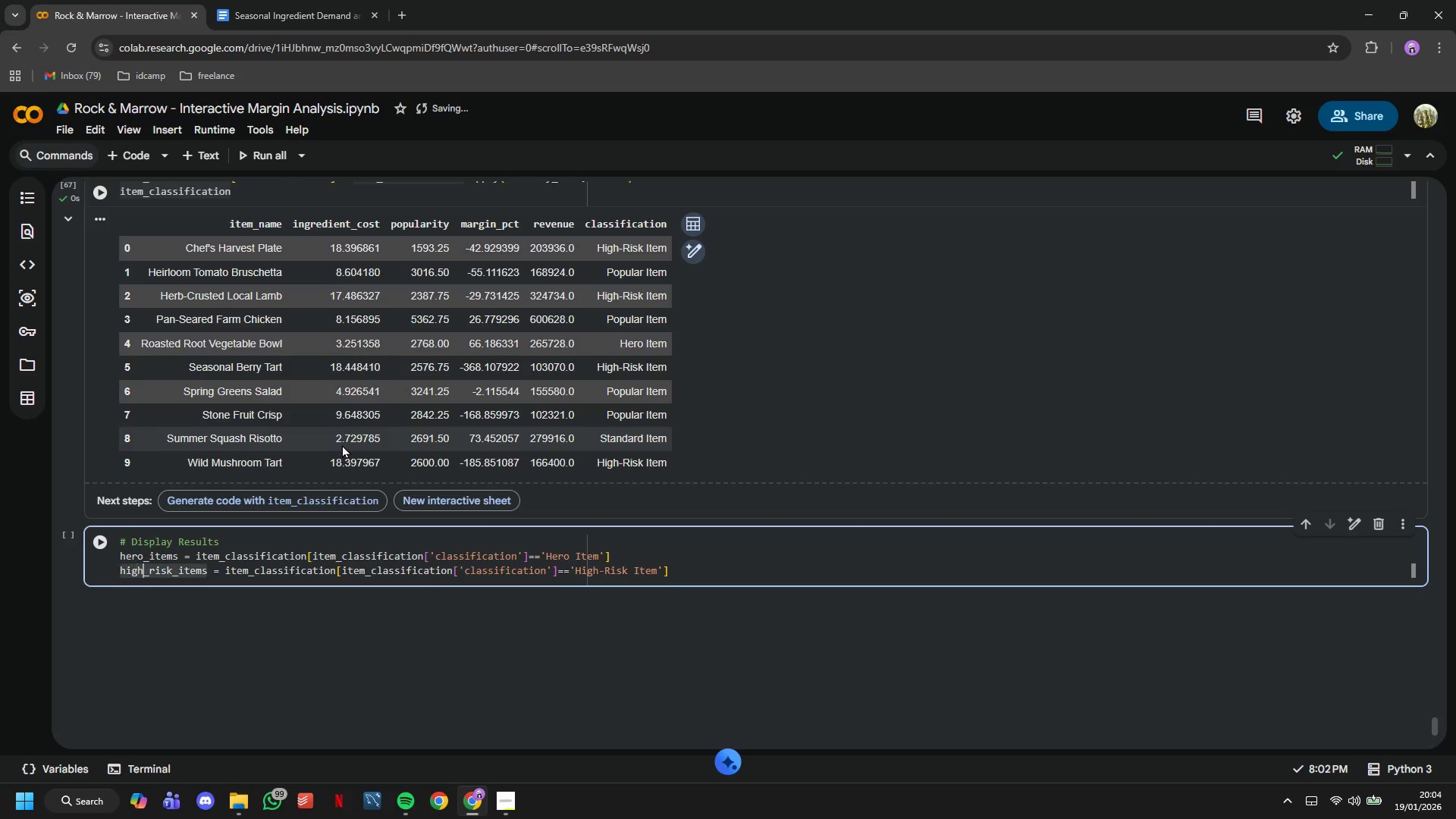 
key(ArrowRight)
 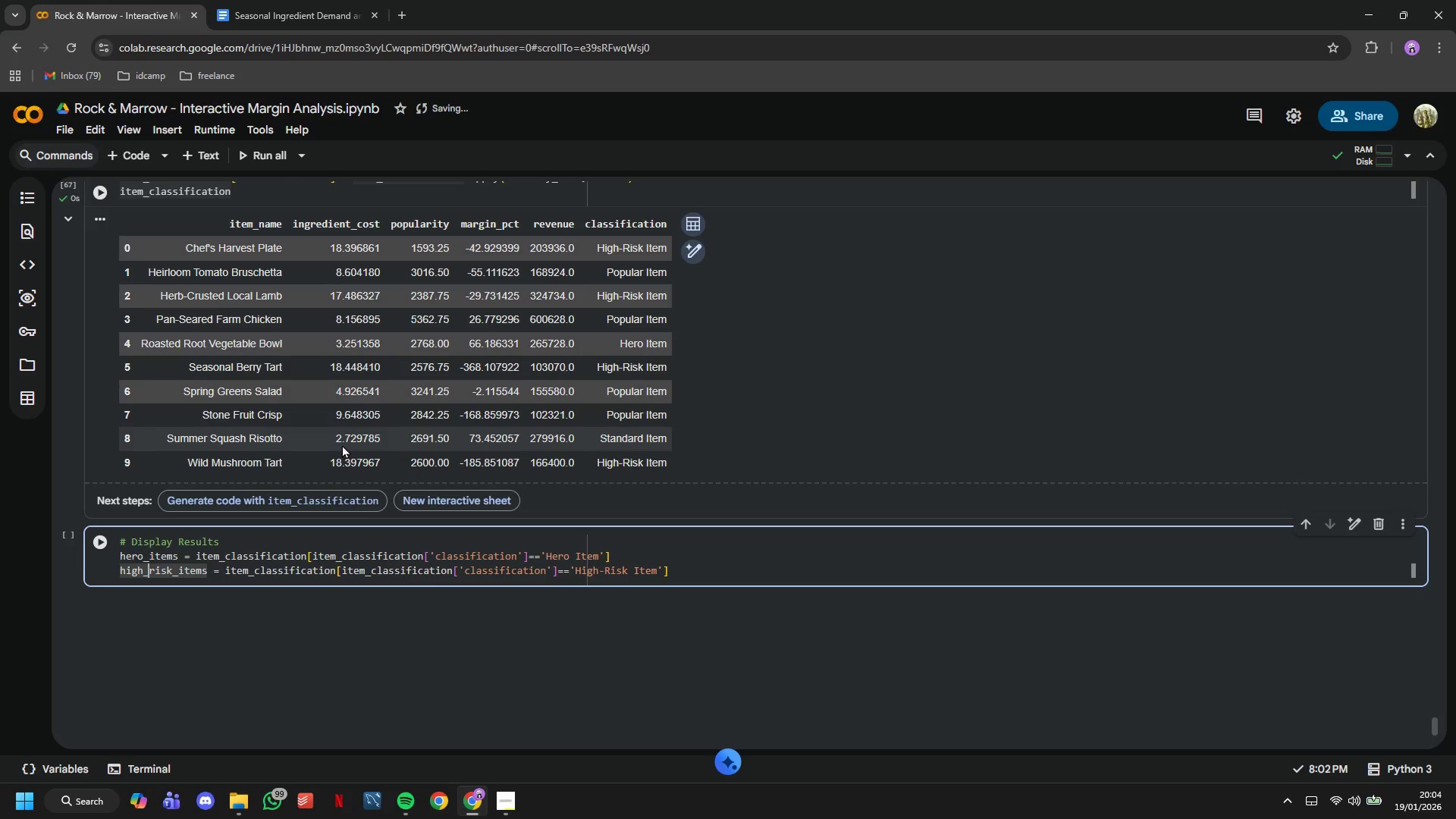 
key(ArrowRight)
 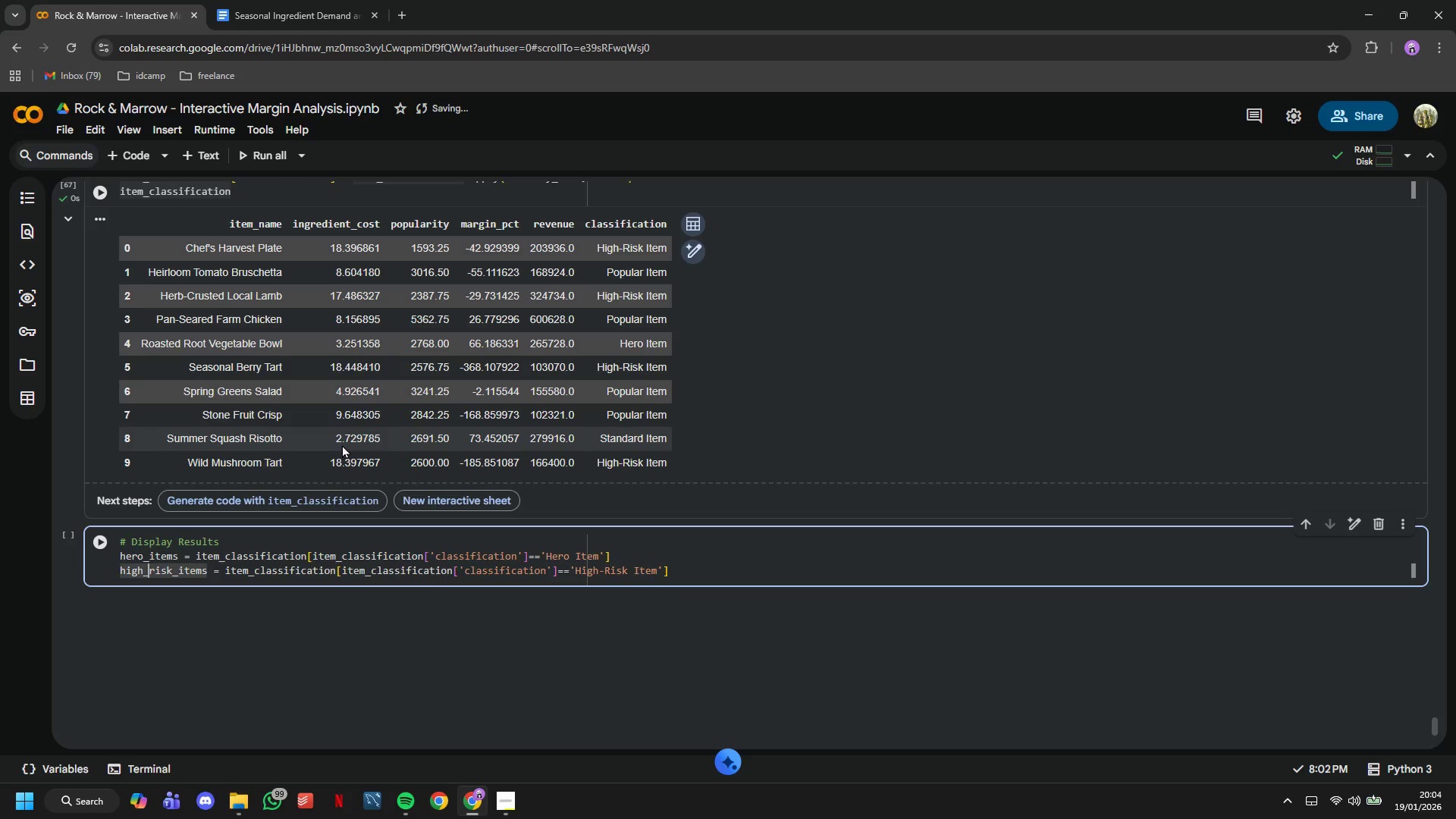 
key(Backspace)
 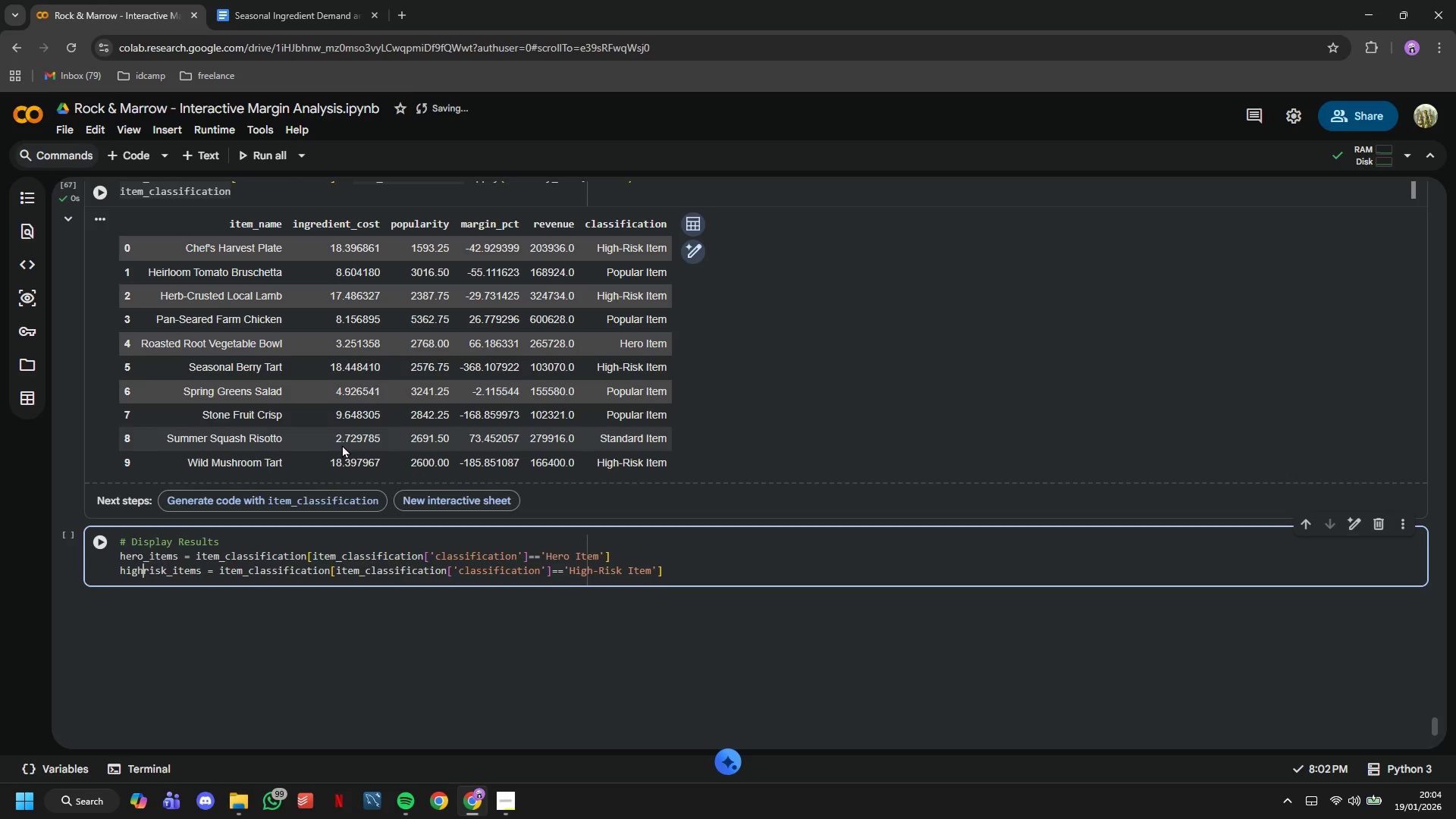 
key(Backspace)
 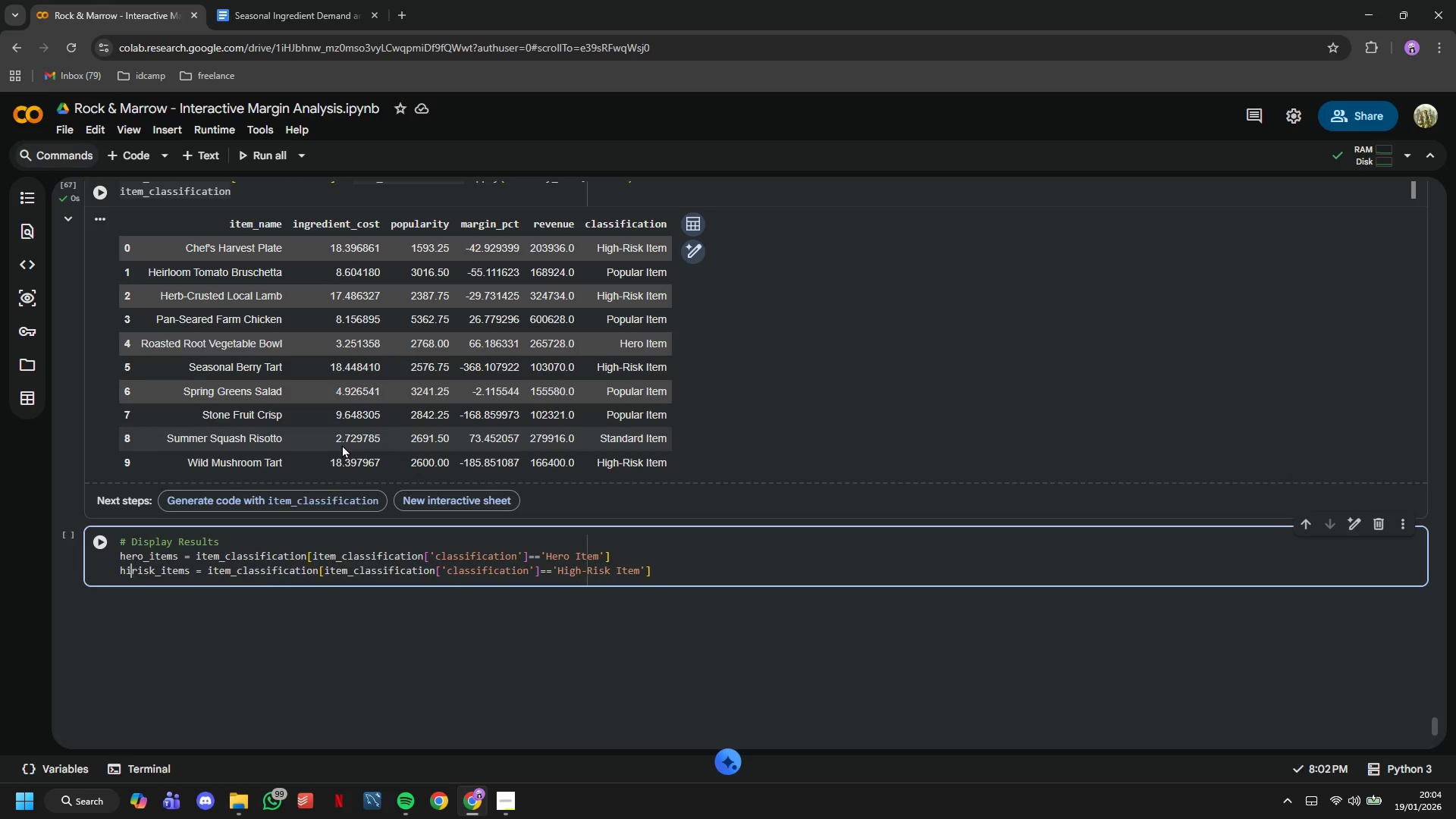 
key(Backspace)
 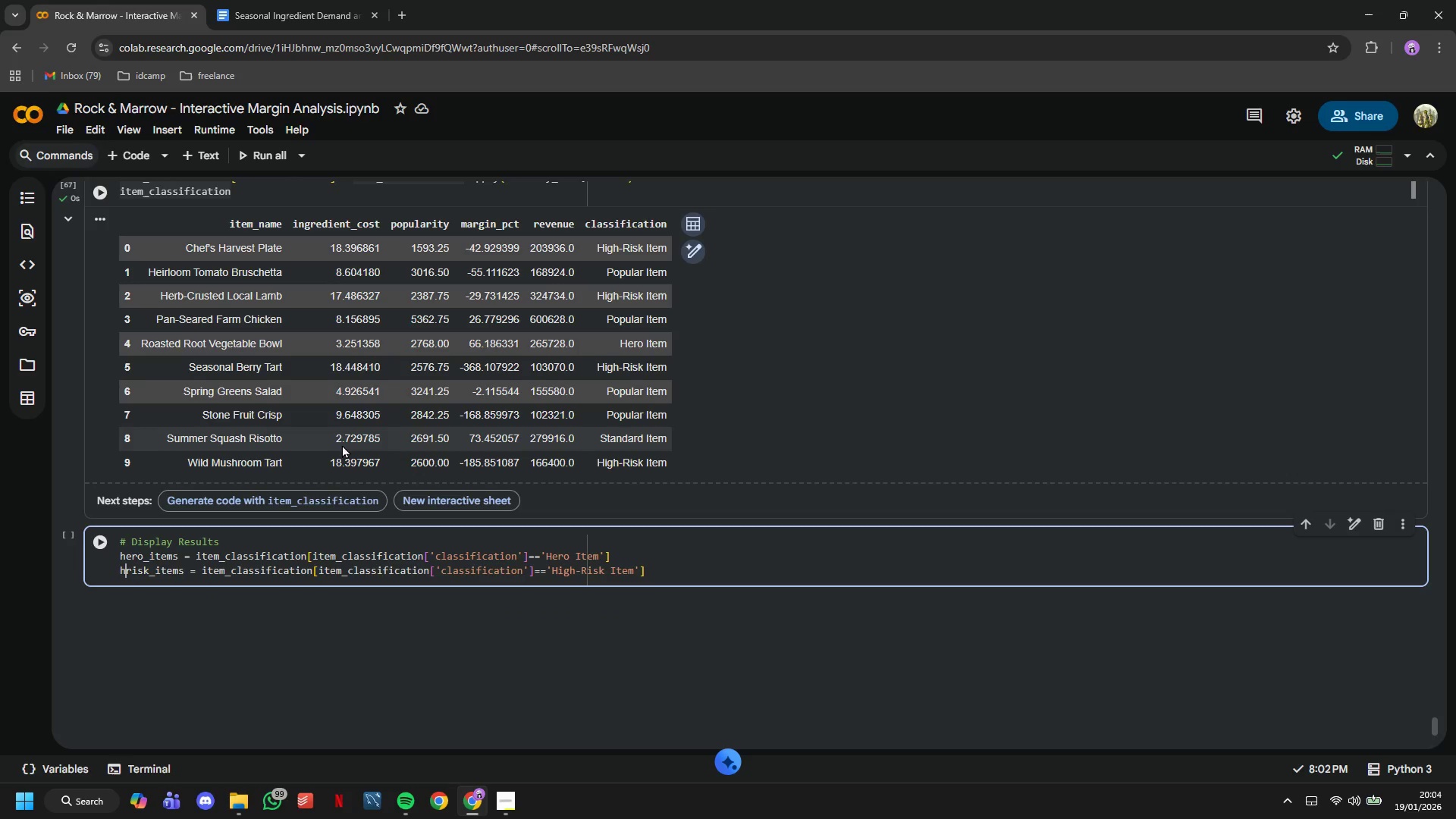 
key(Backspace)
 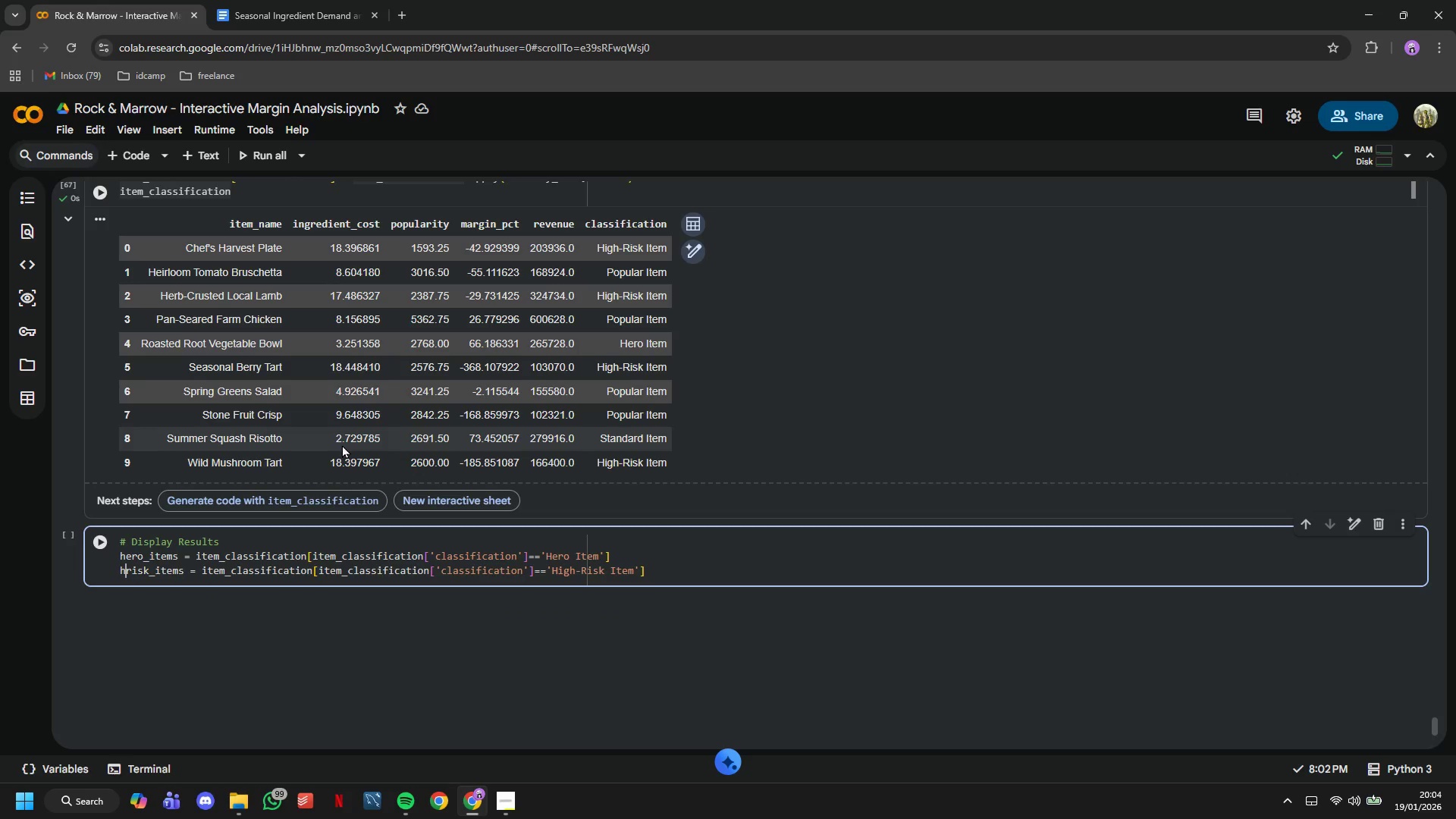 
key(Backspace)
 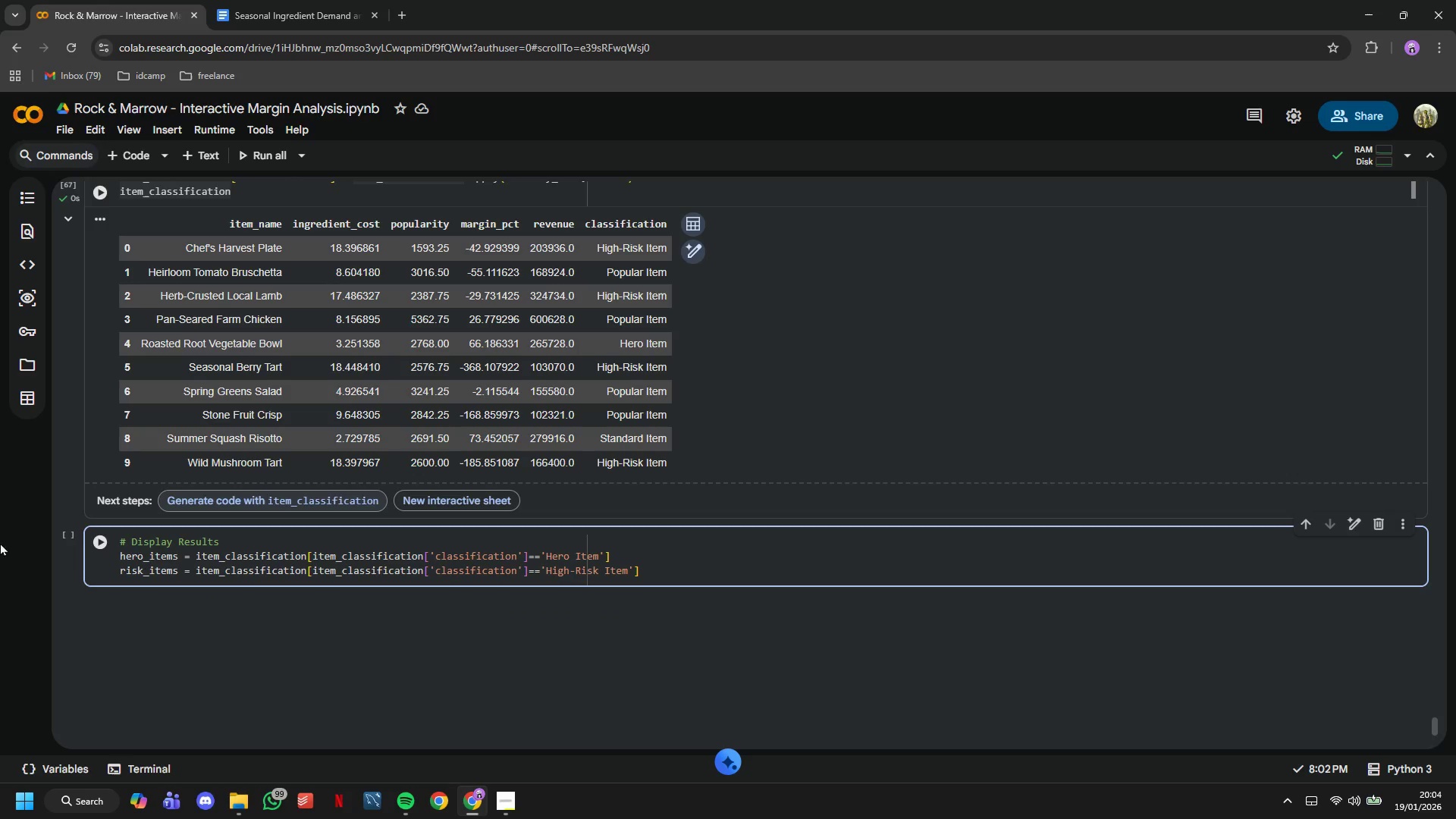 
left_click([96, 547])
 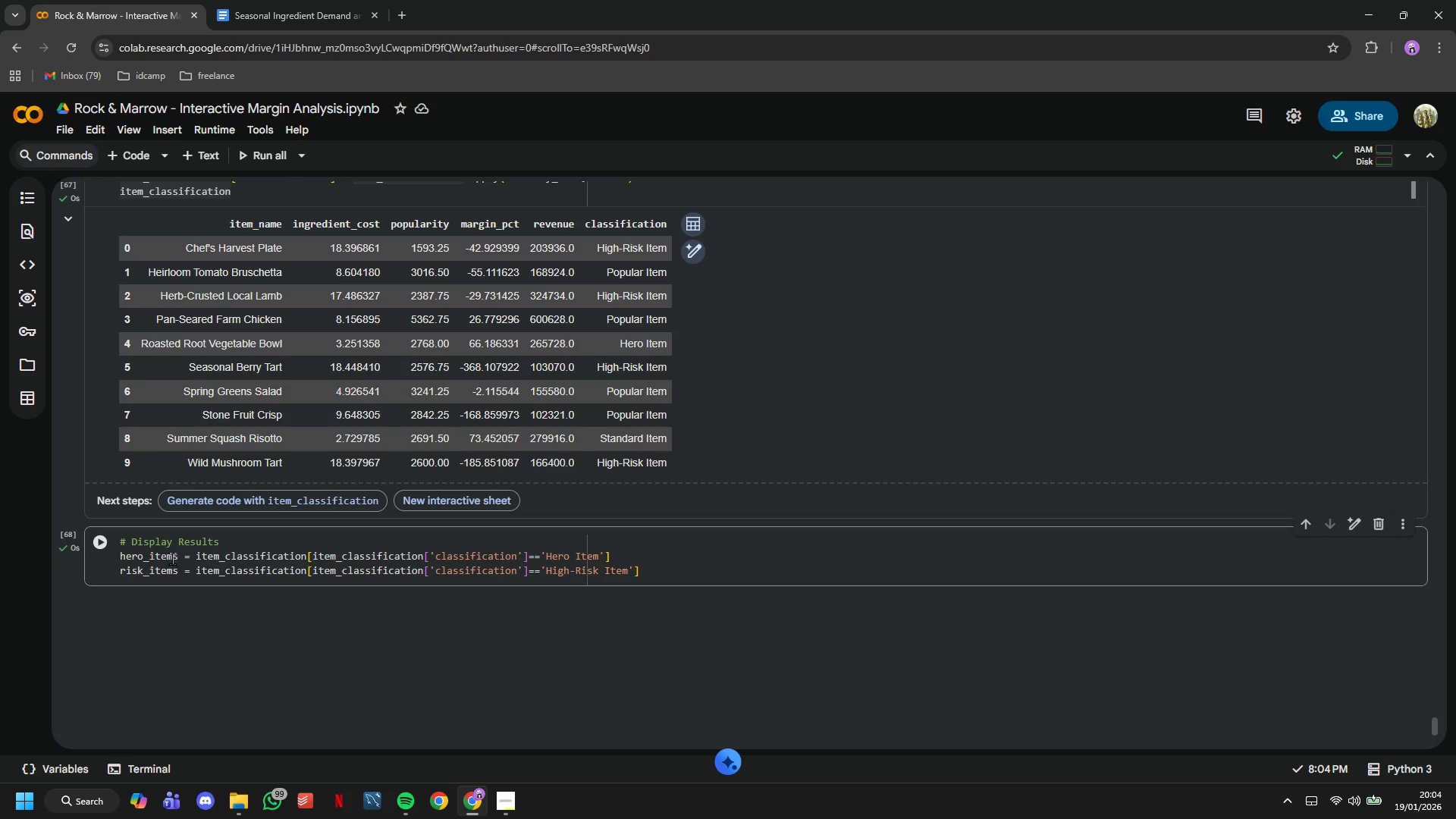 
left_click_drag(start_coordinate=[174, 556], to_coordinate=[125, 550])
 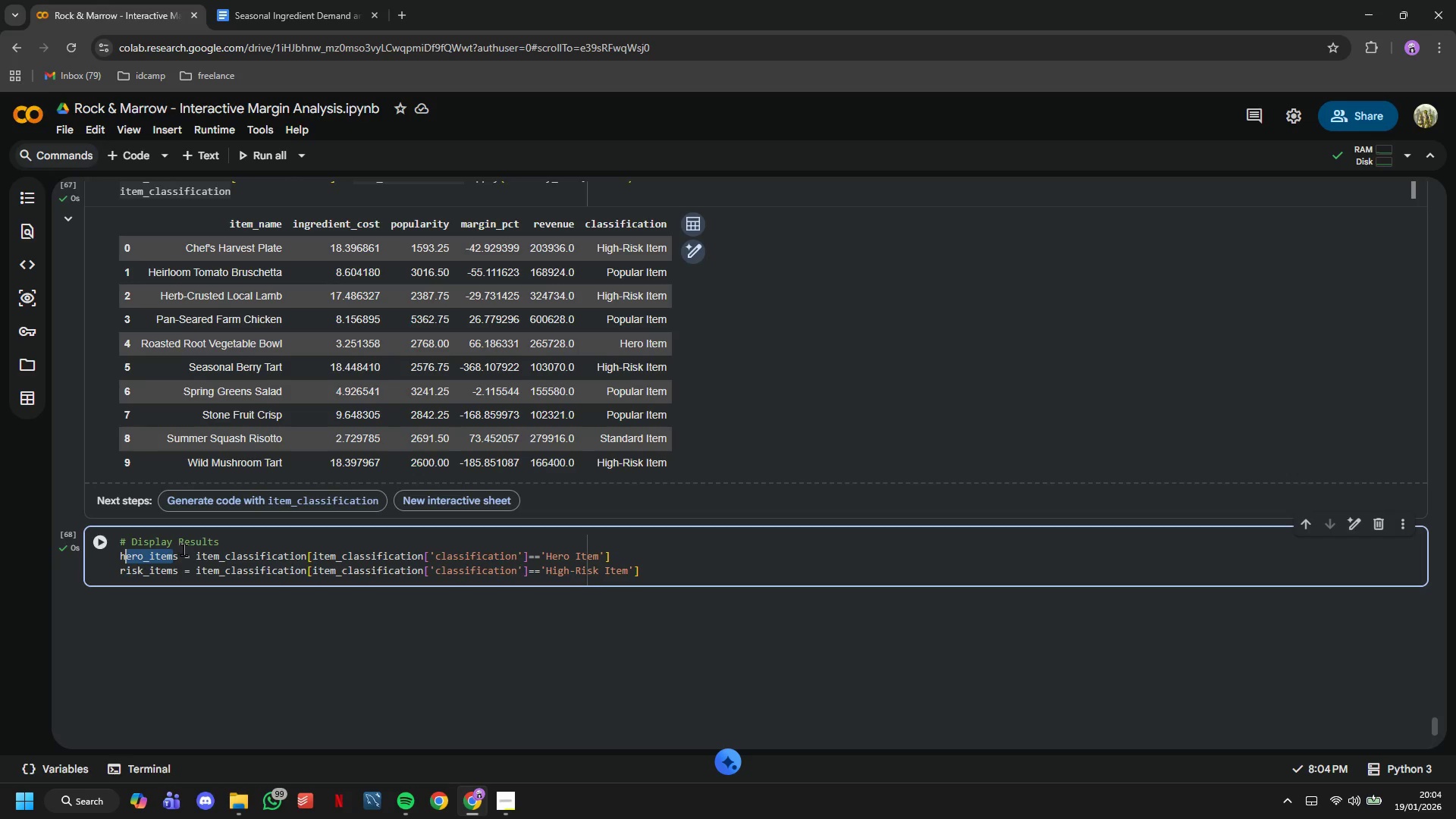 
left_click_drag(start_coordinate=[184, 549], to_coordinate=[115, 554])
 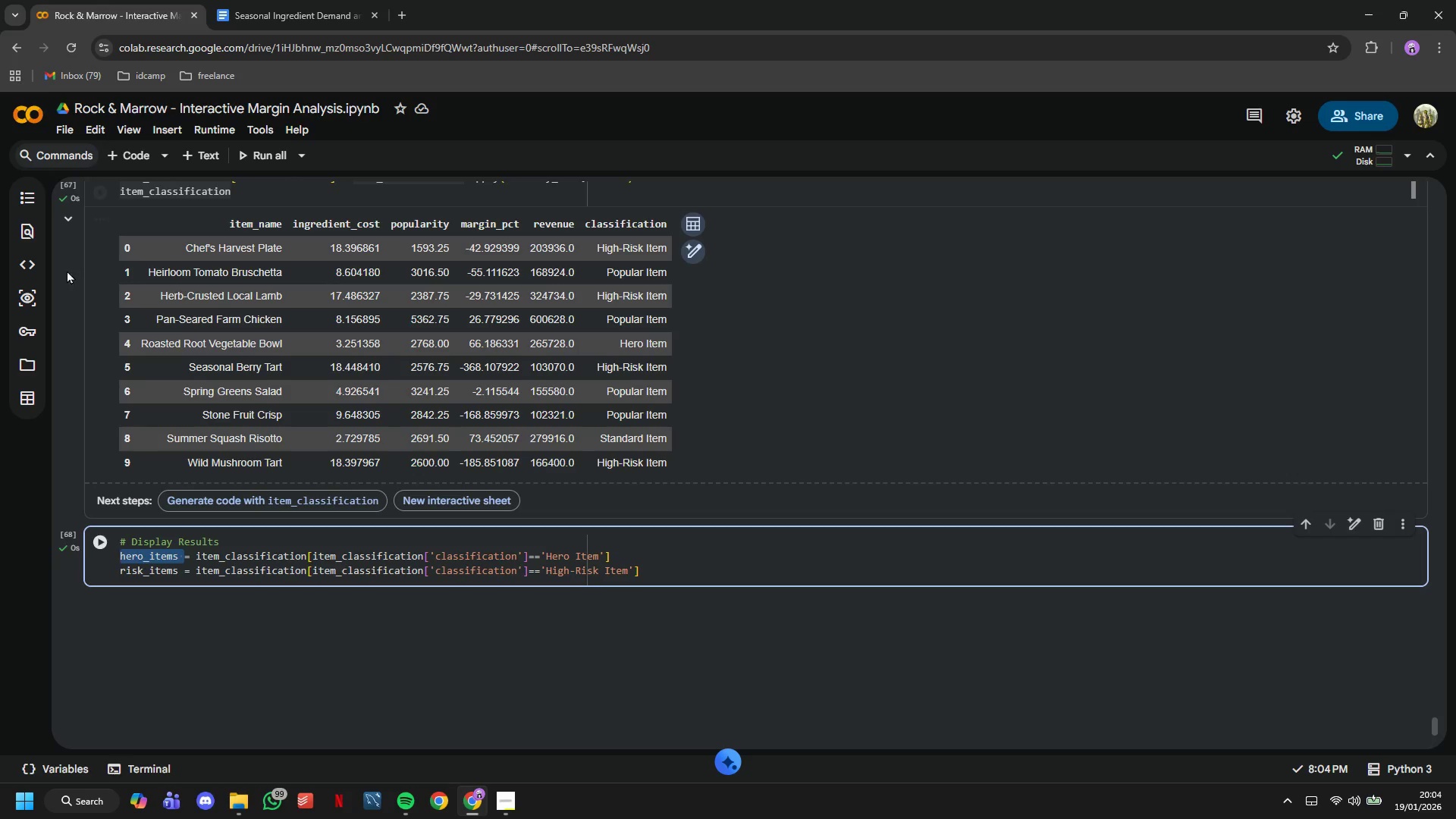 
key(Control+C)
 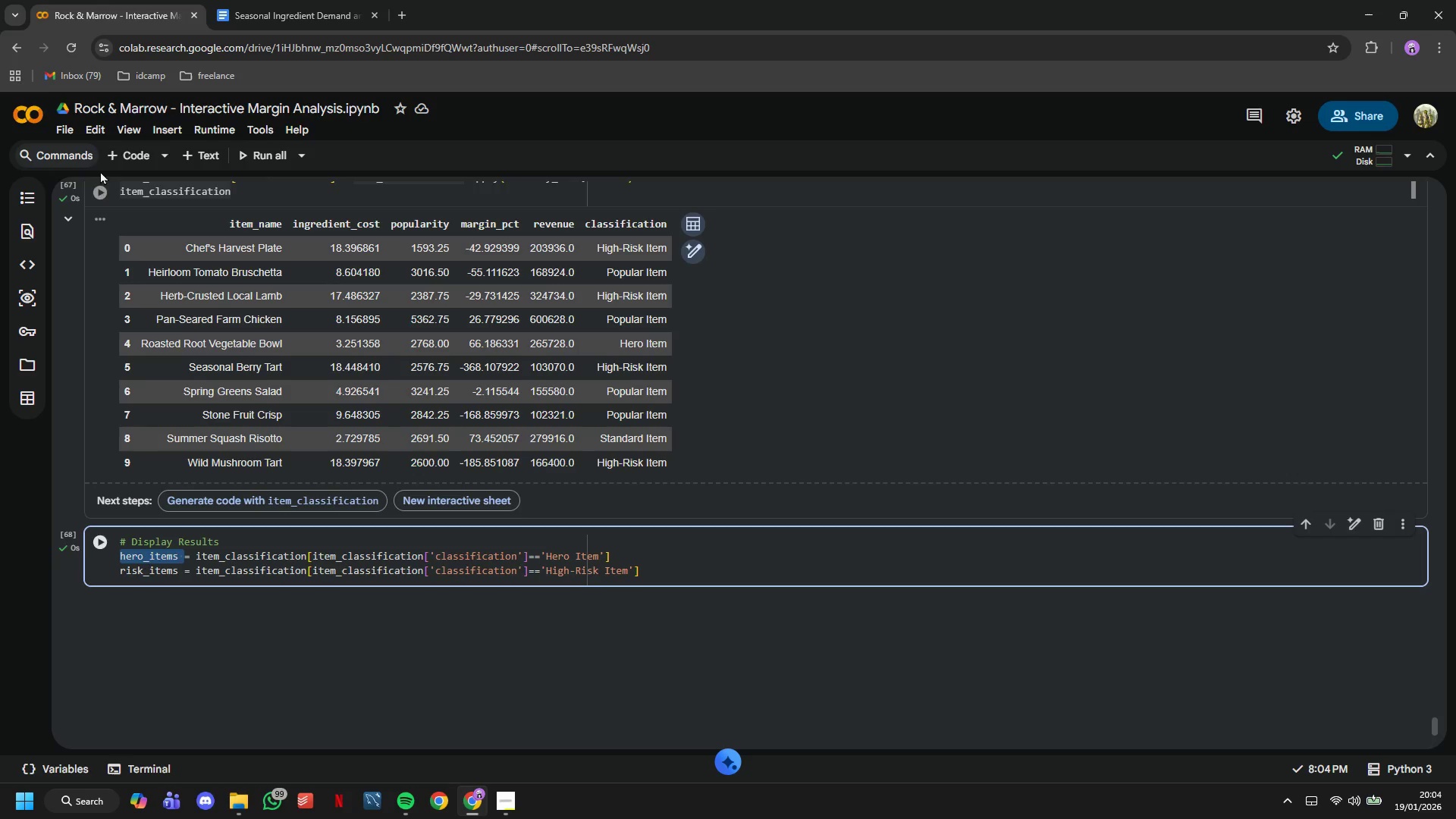 
left_click([135, 159])
 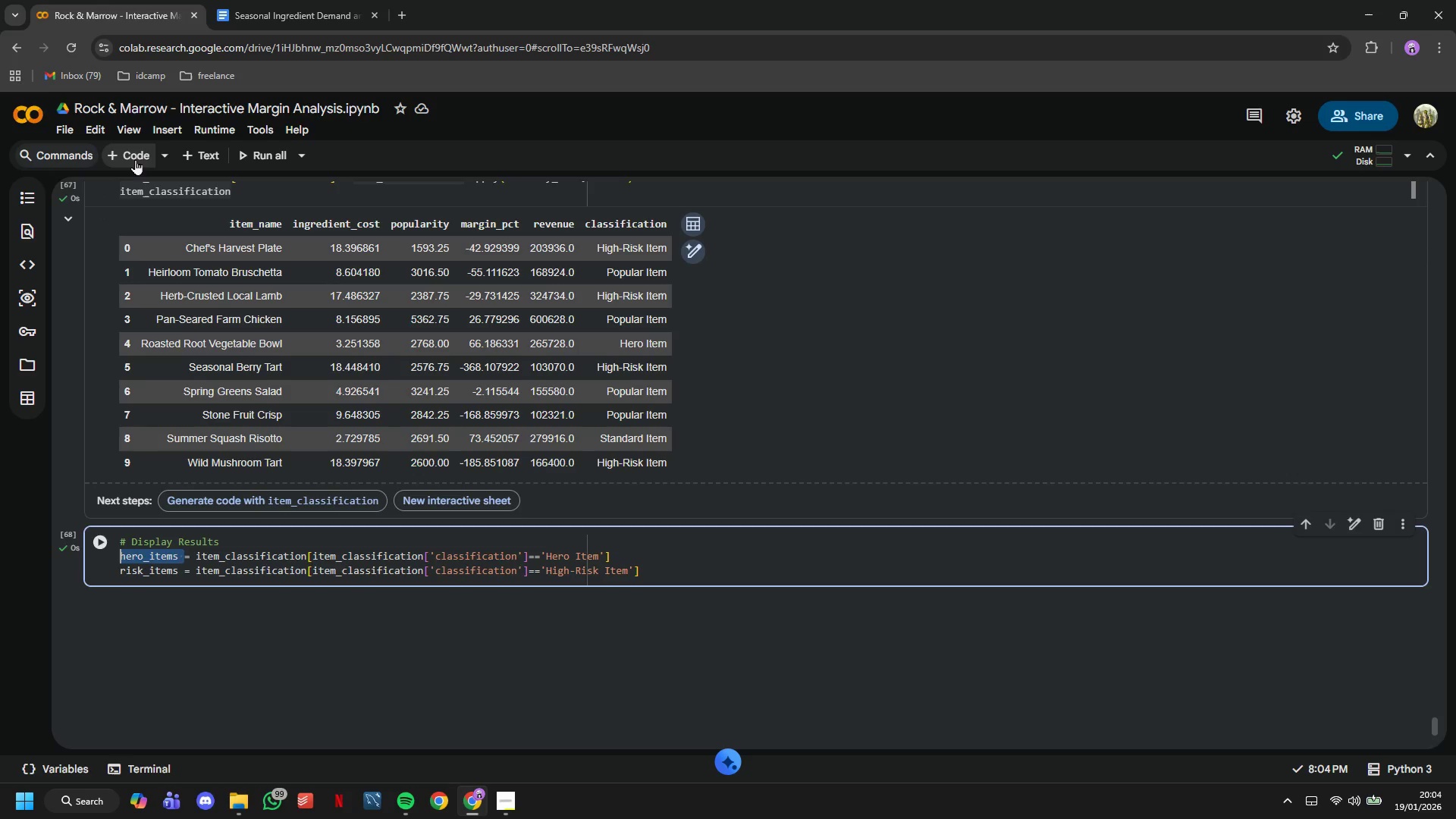 
key(Control+V)
 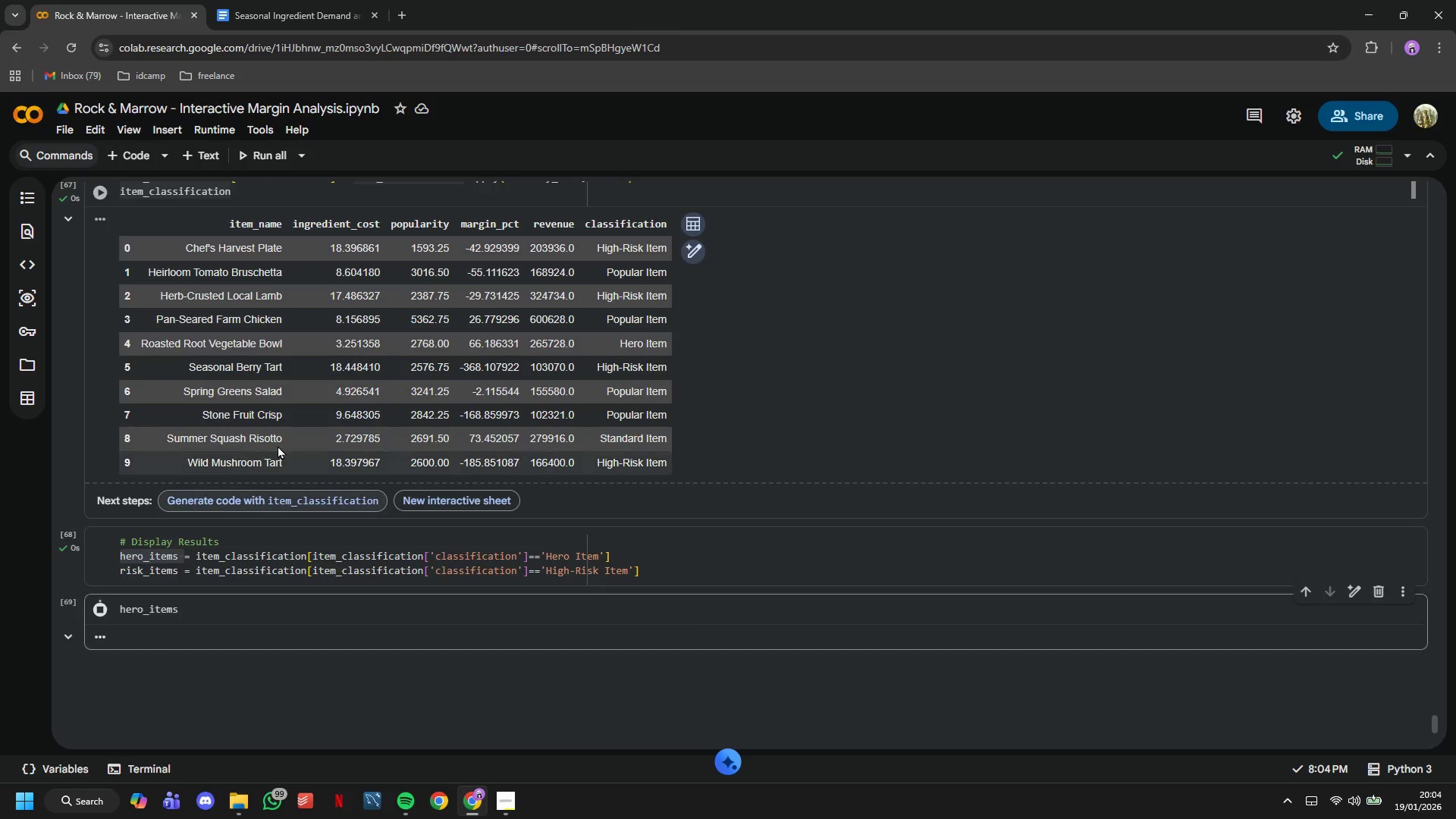 
scroll: coordinate [281, 443], scroll_direction: down, amount: 3.0
 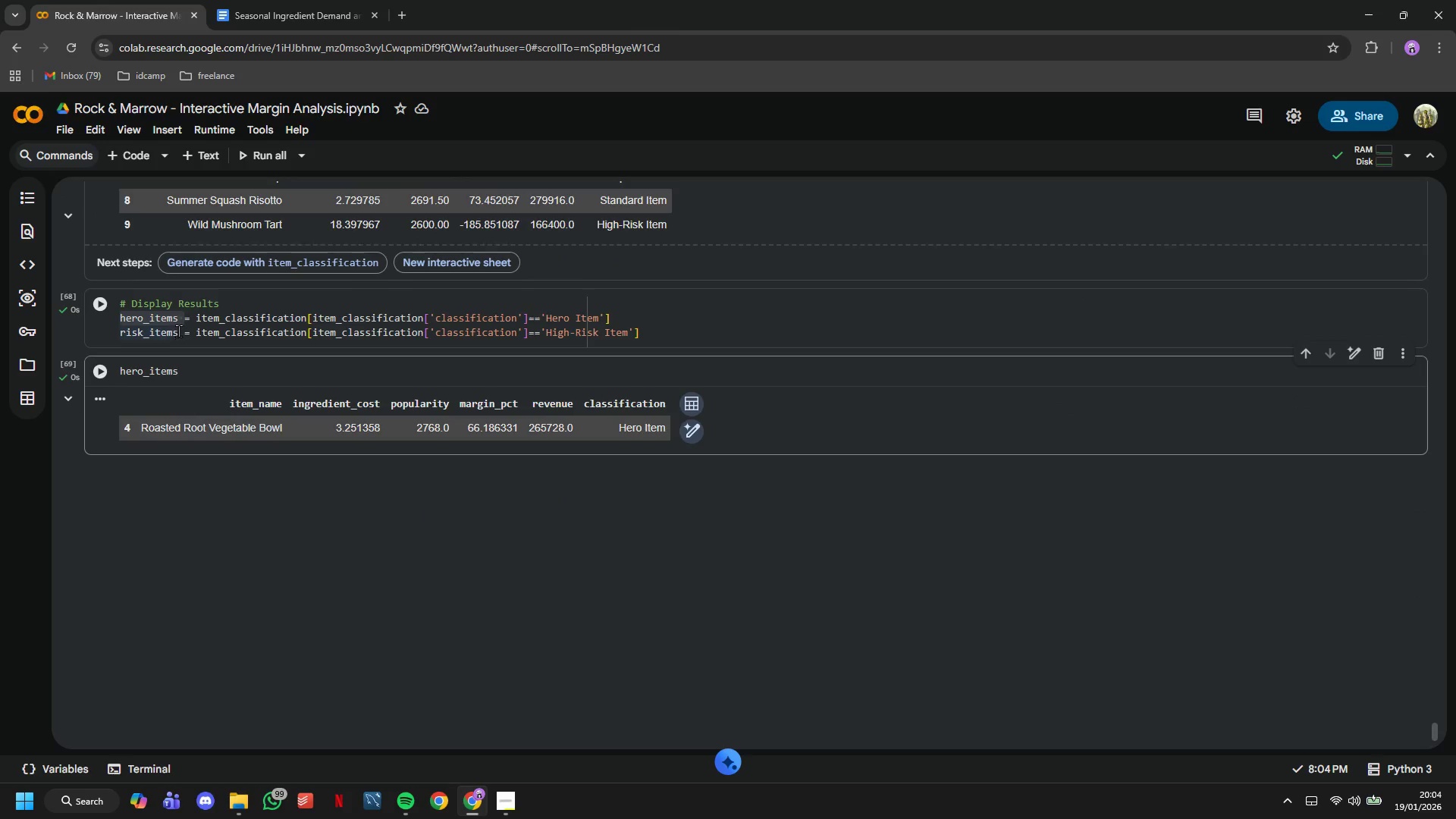 
left_click_drag(start_coordinate=[180, 331], to_coordinate=[117, 329])
 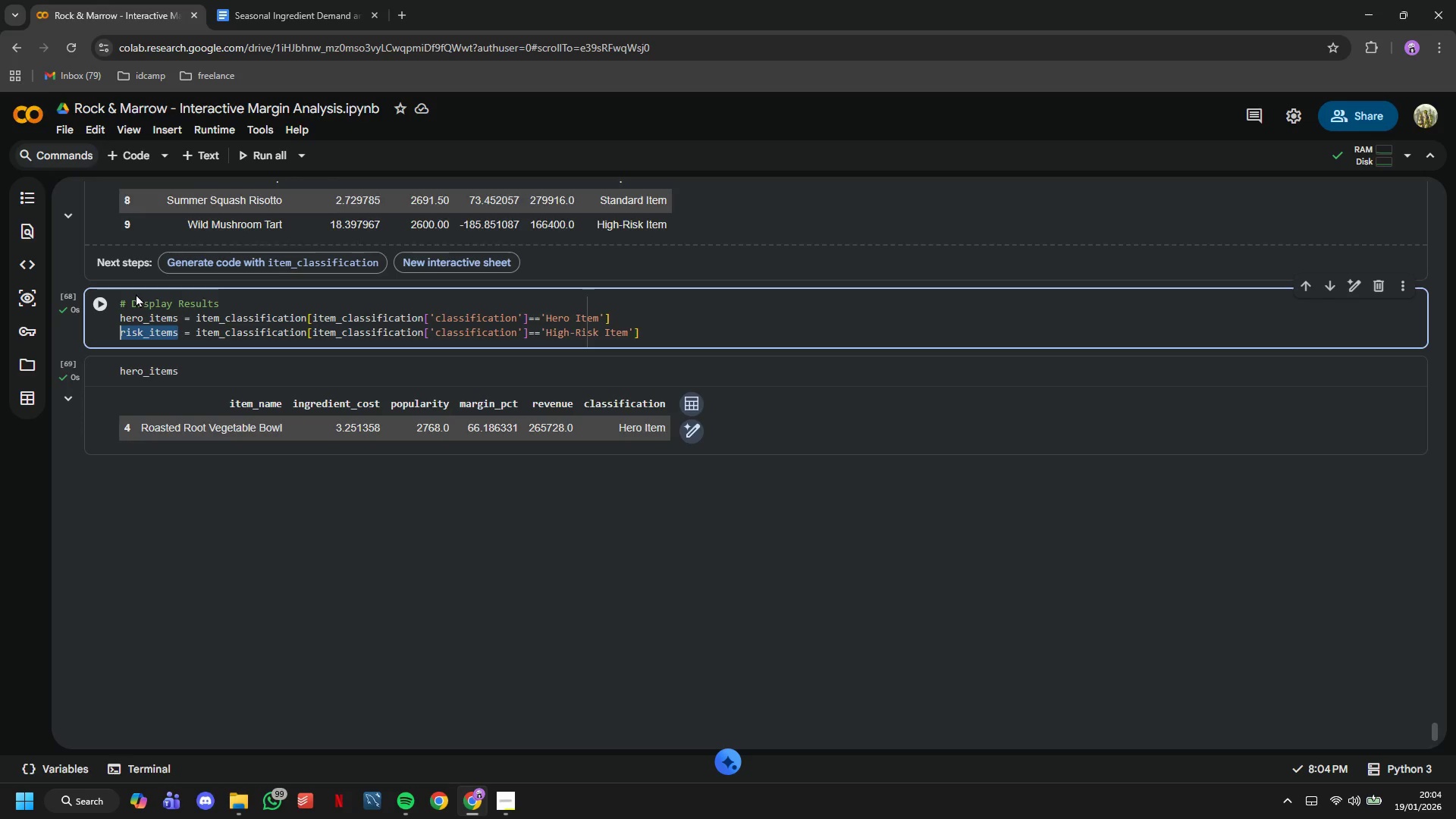 
key(Control+C)
 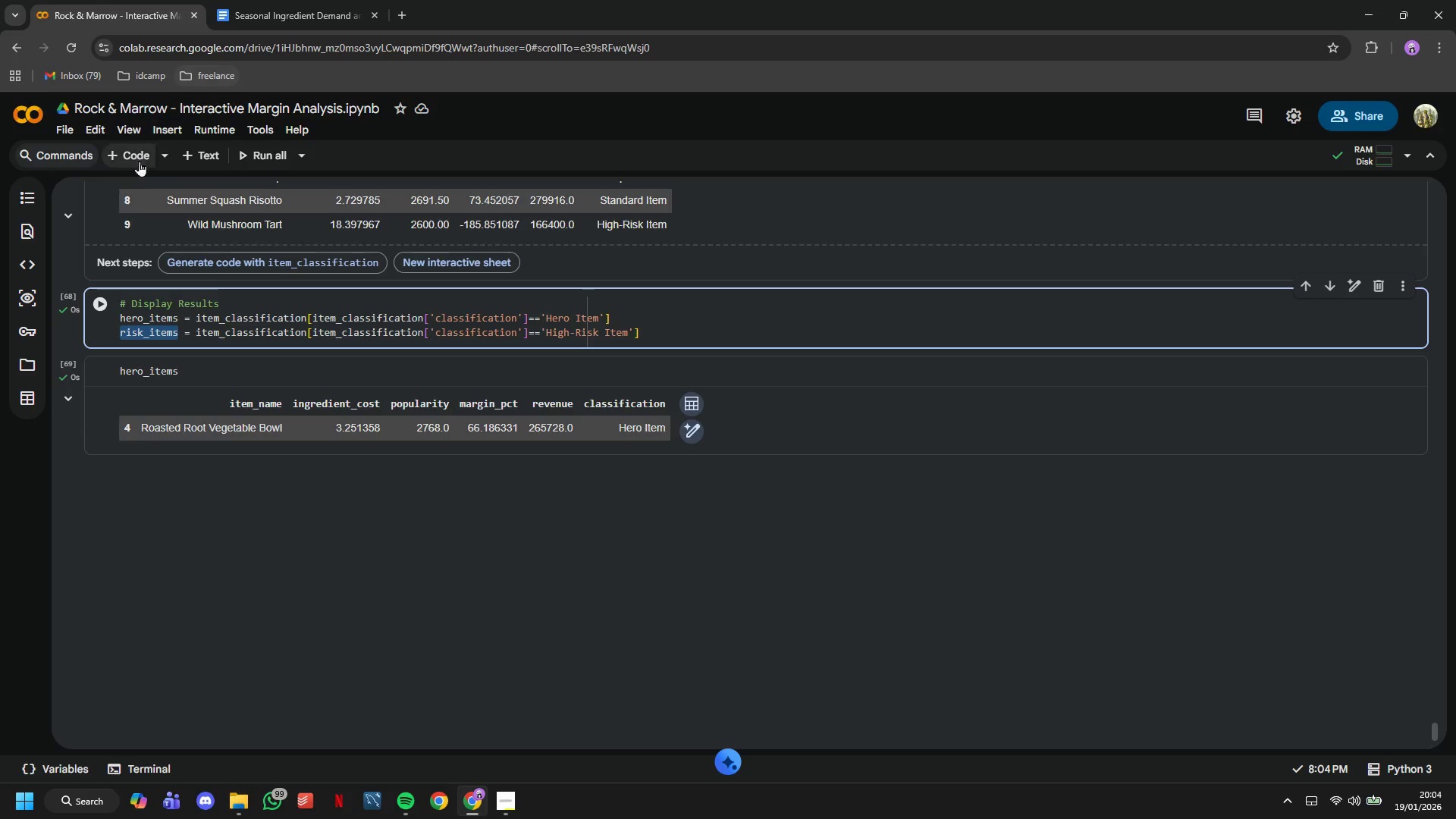 
left_click([134, 159])
 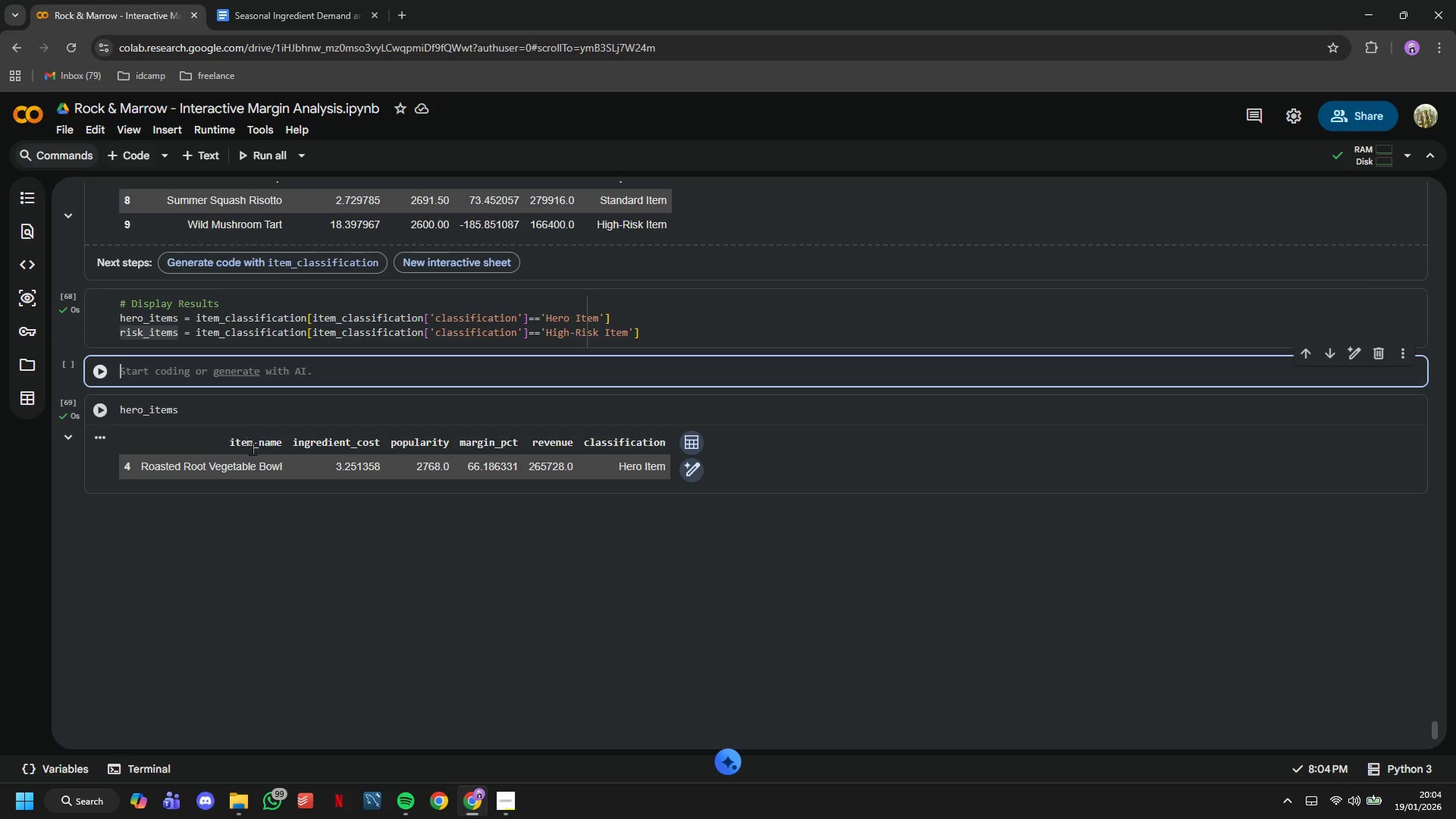 
key(Control+V)
 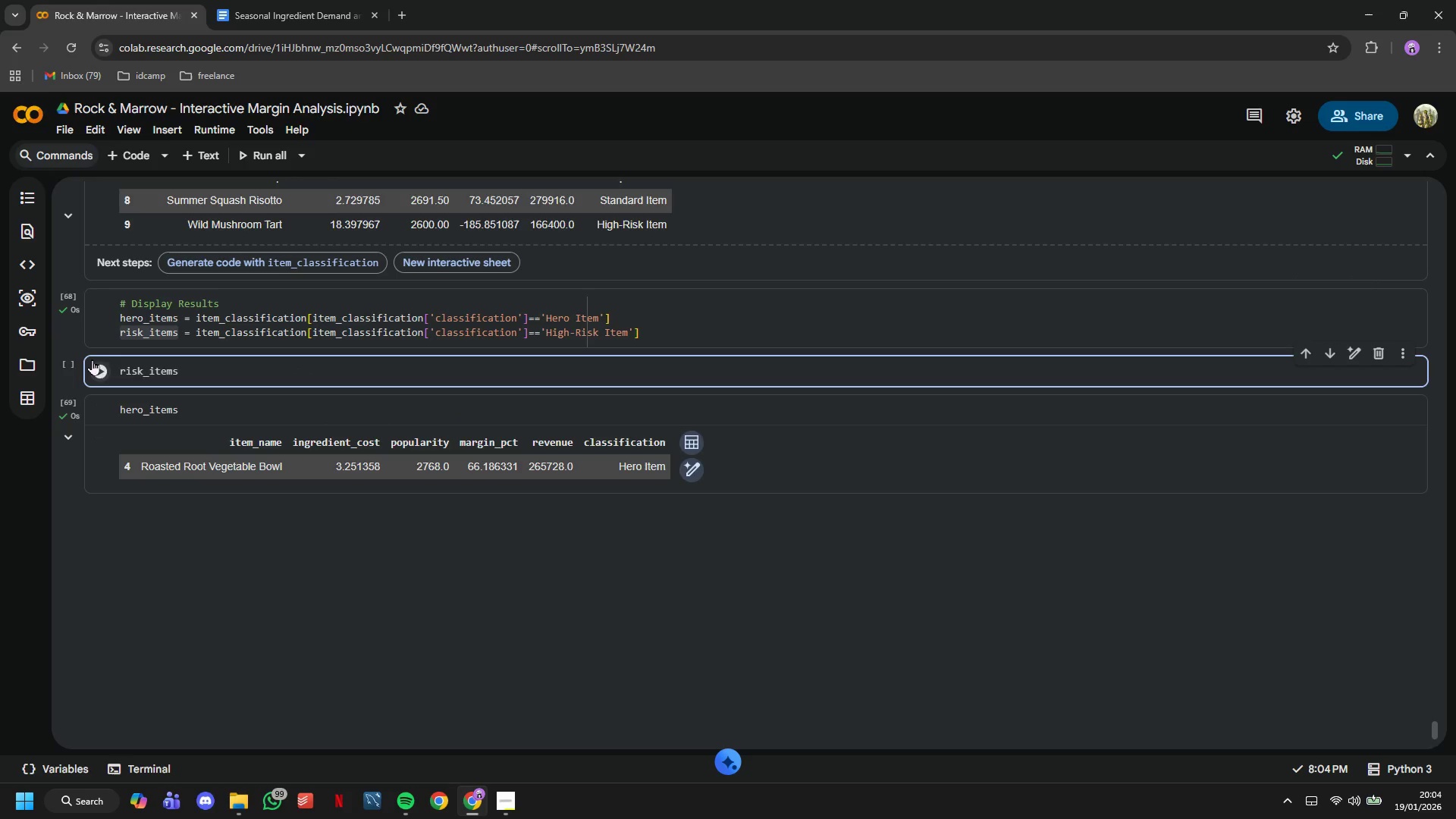 
left_click([99, 361])
 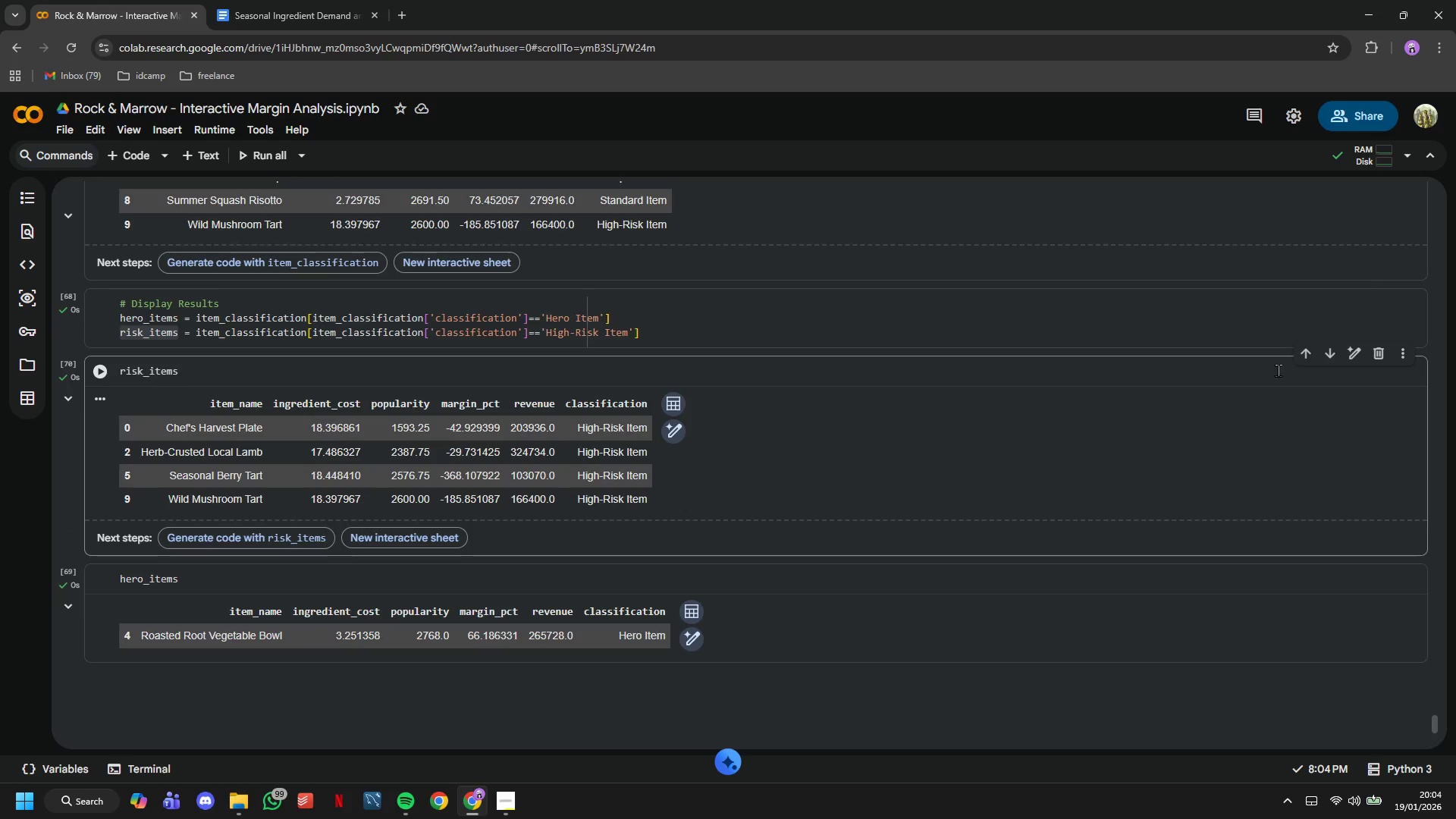 
left_click([1333, 360])
 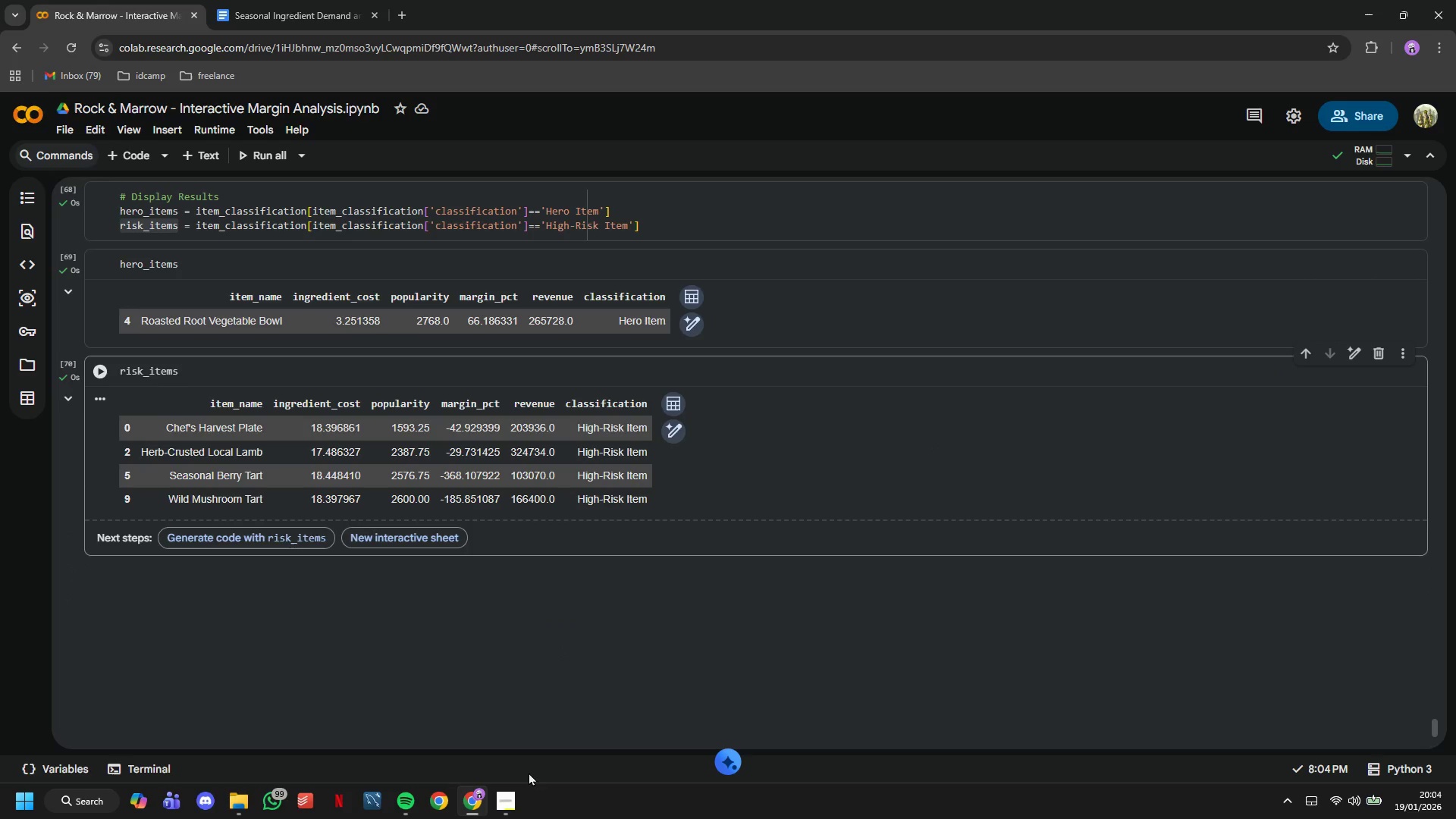 
left_click([519, 795])